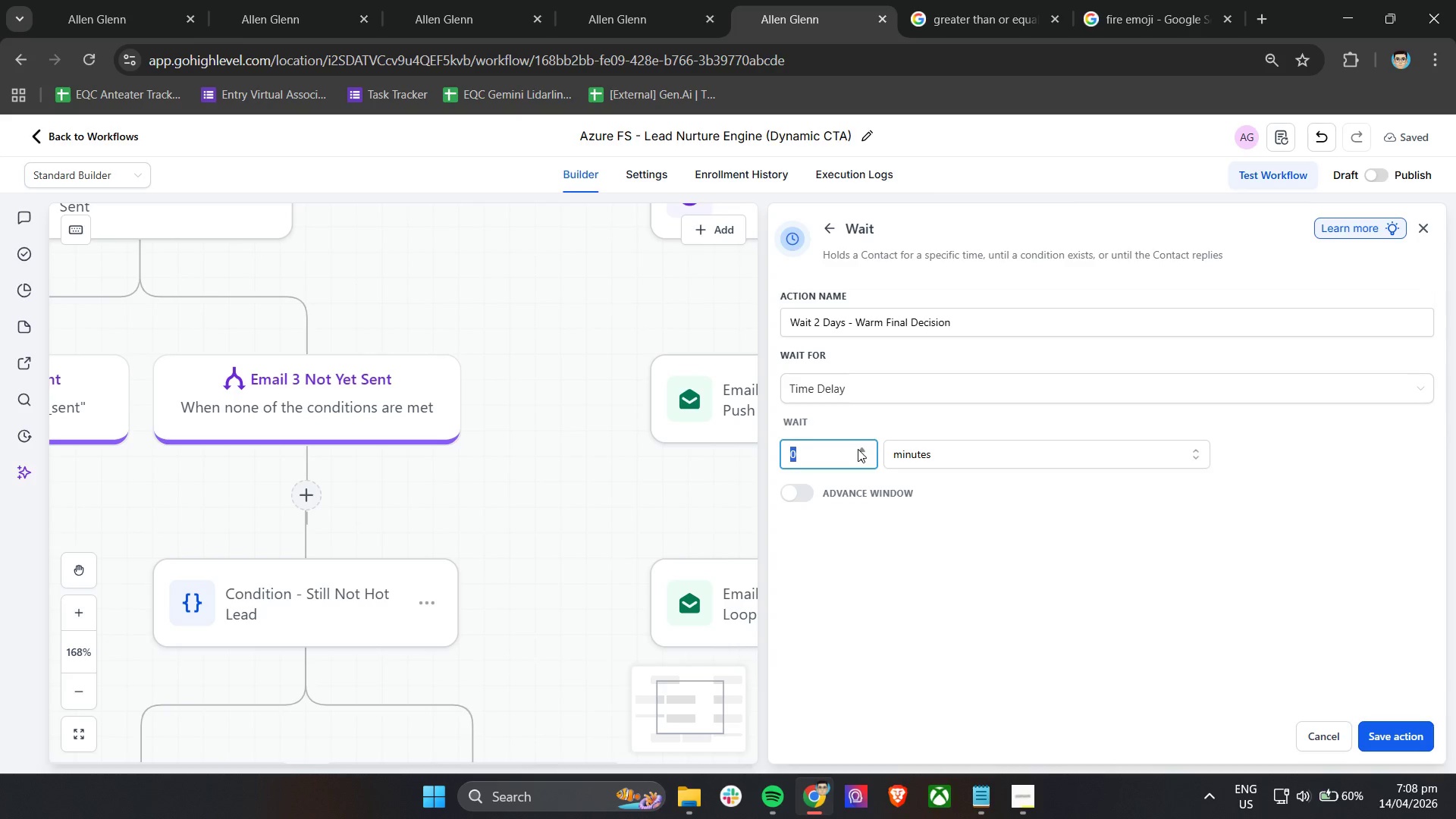 
left_click_drag(start_coordinate=[845, 450], to_coordinate=[799, 457])
 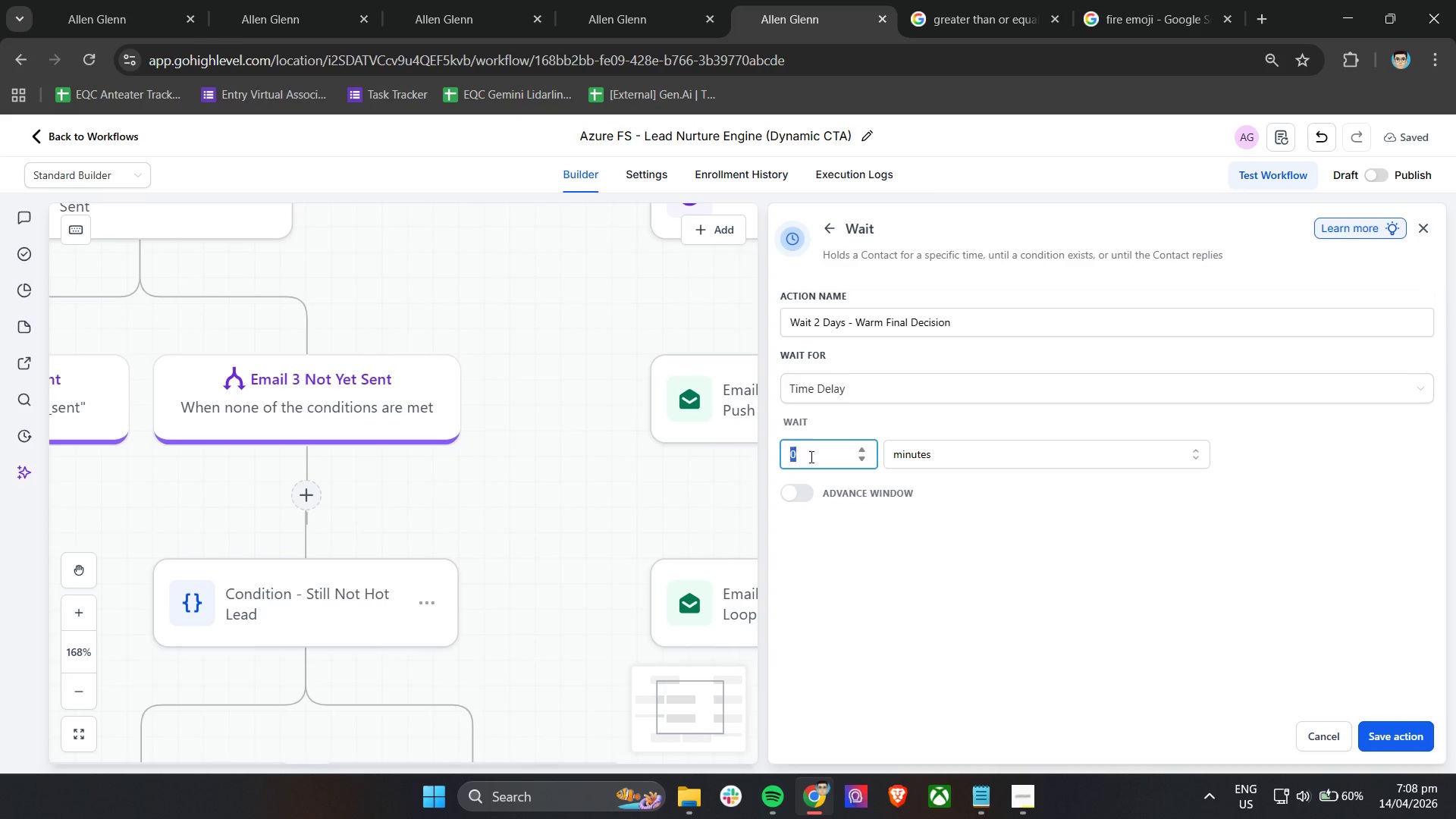 
key(2)
 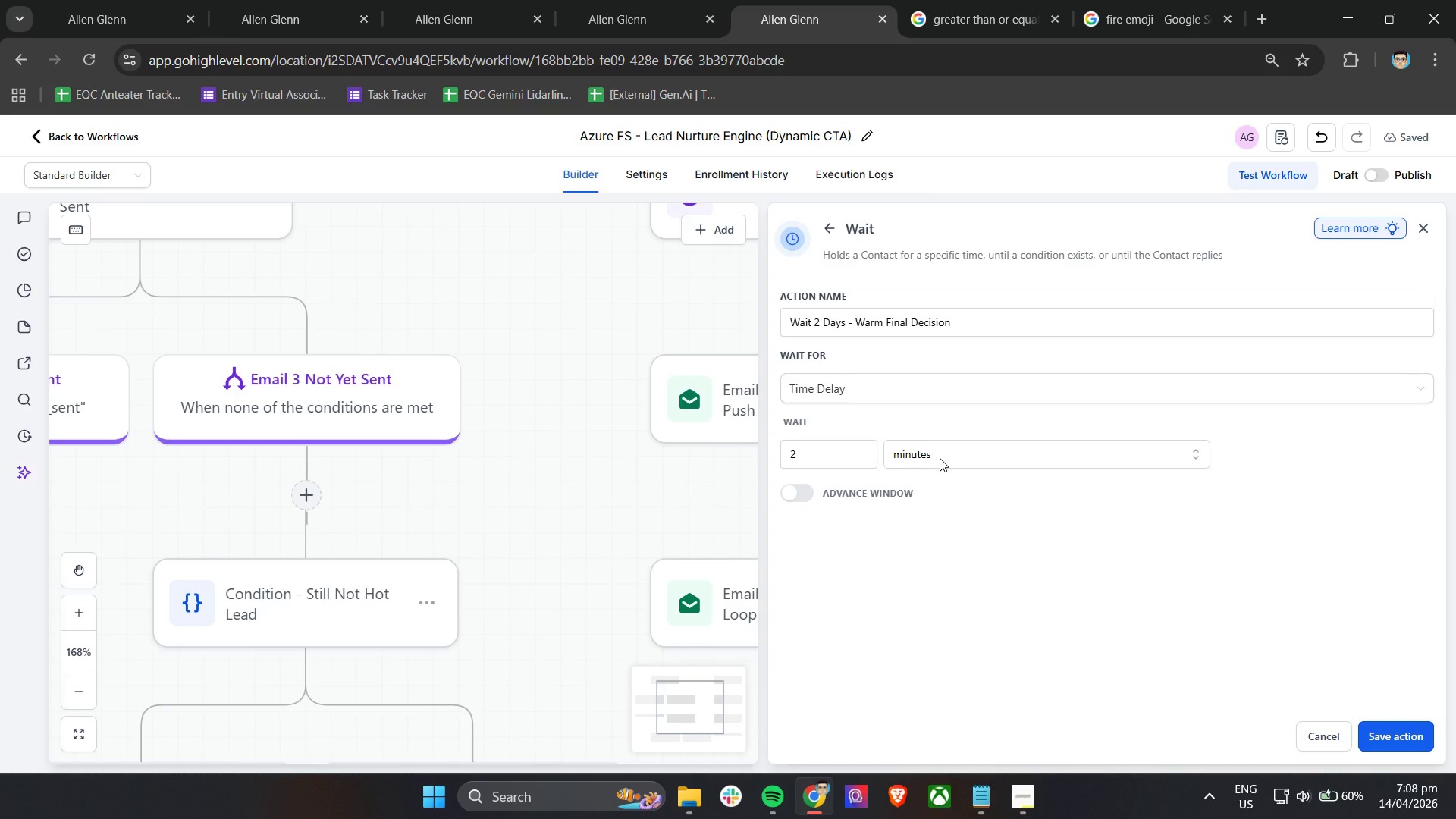 
left_click([940, 458])
 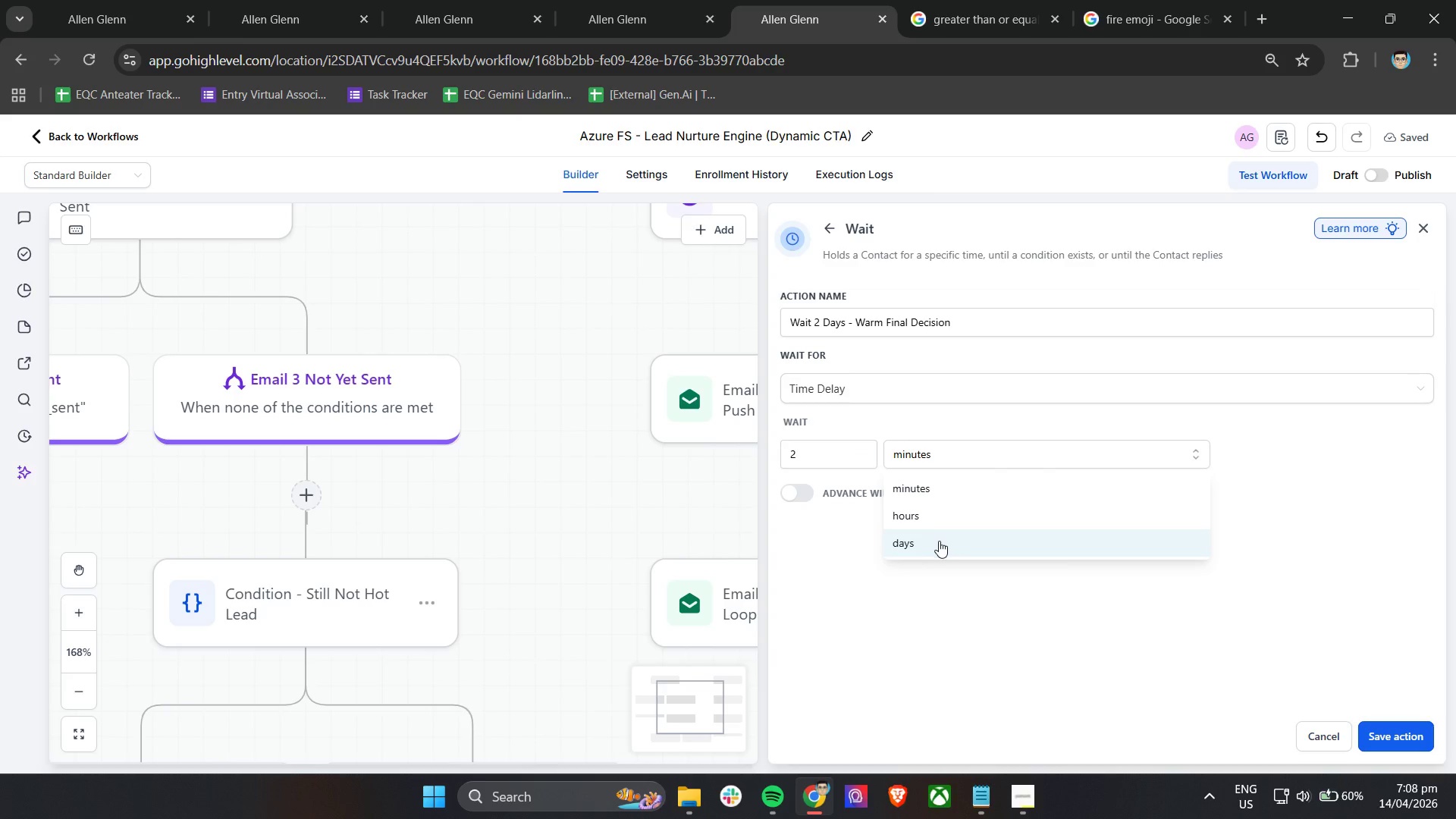 
left_click([939, 541])
 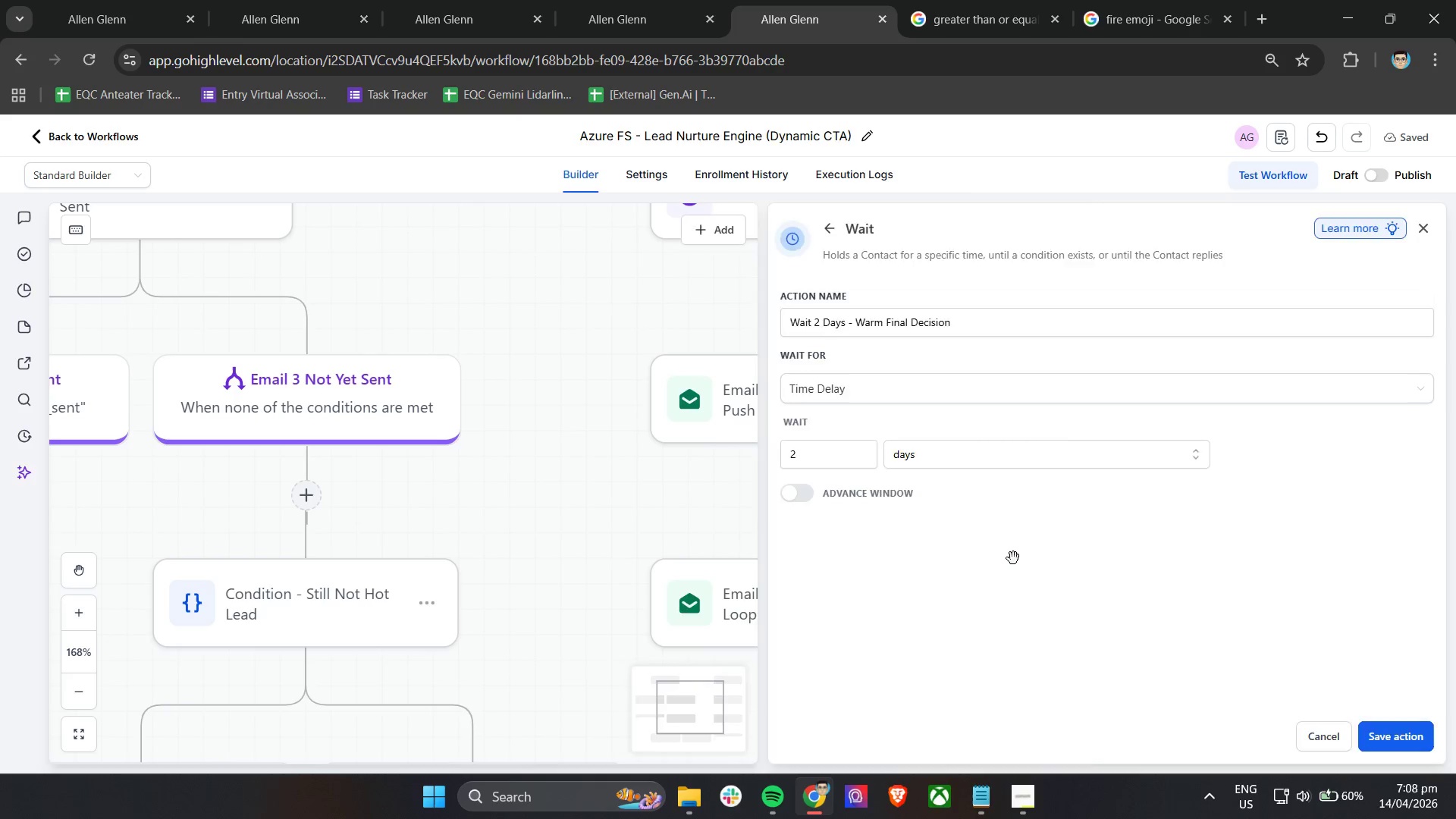 
scroll: coordinate [1020, 556], scroll_direction: down, amount: 9.0
 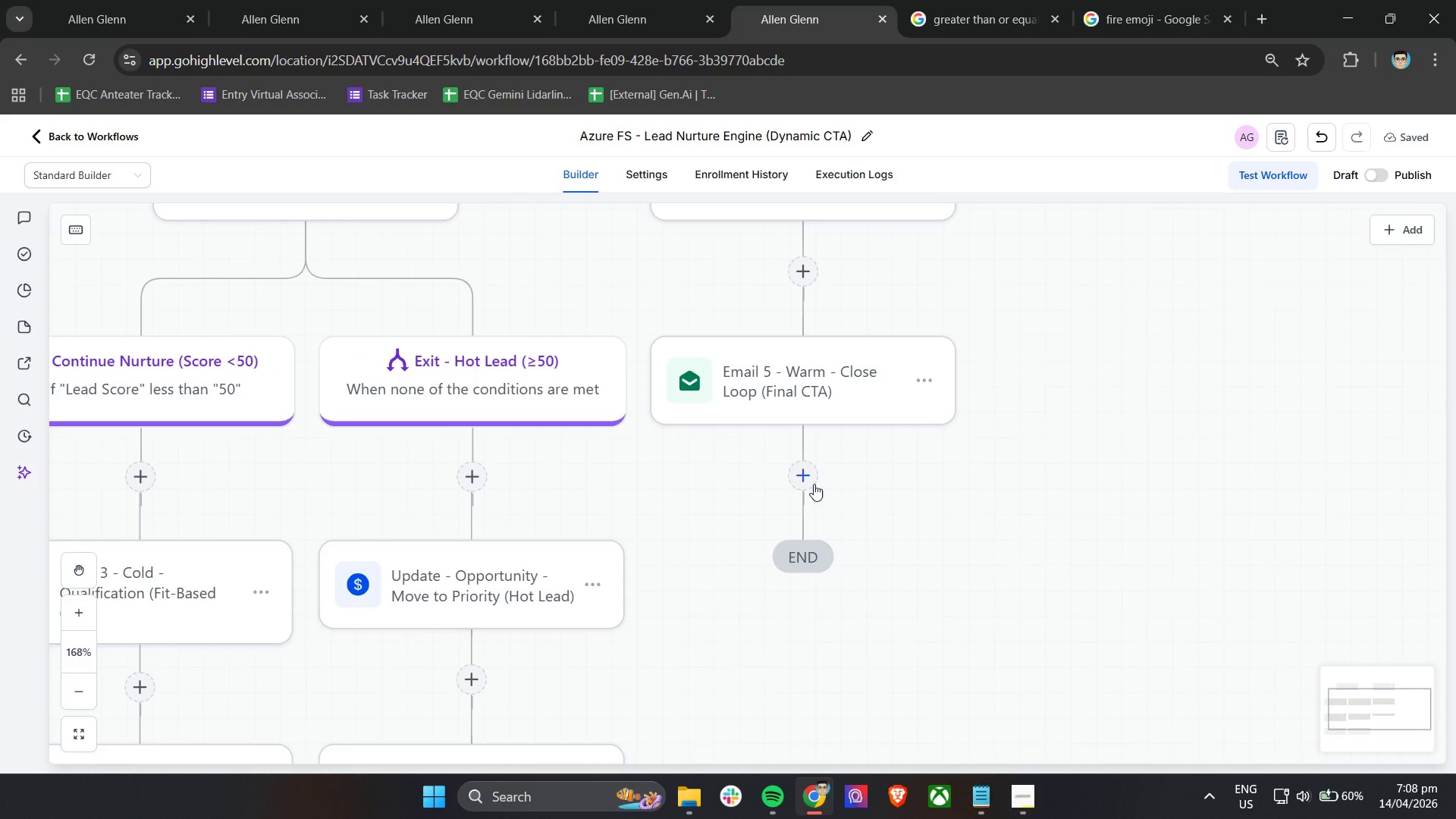 
left_click([813, 484])
 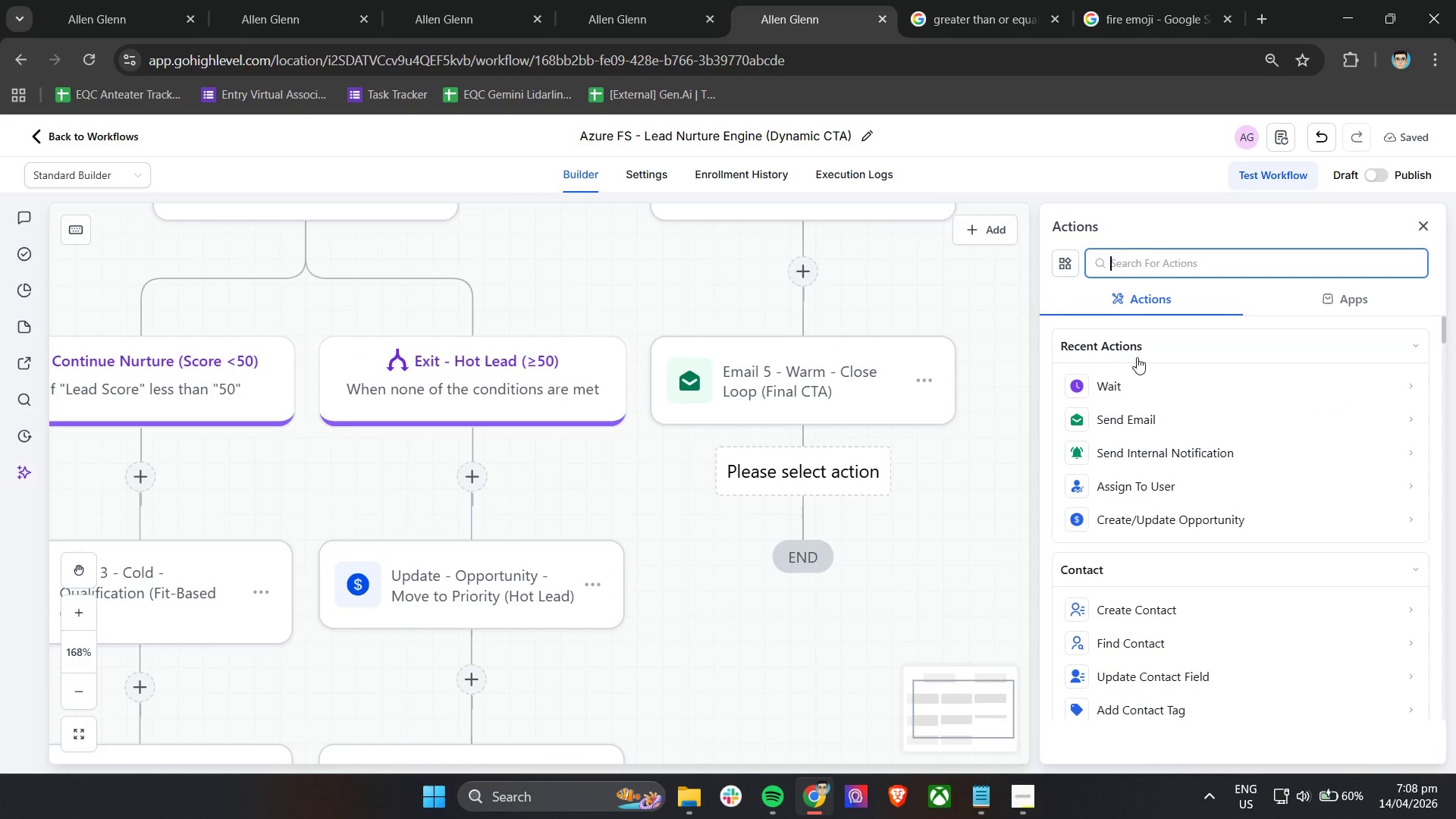 
left_click([1137, 393])
 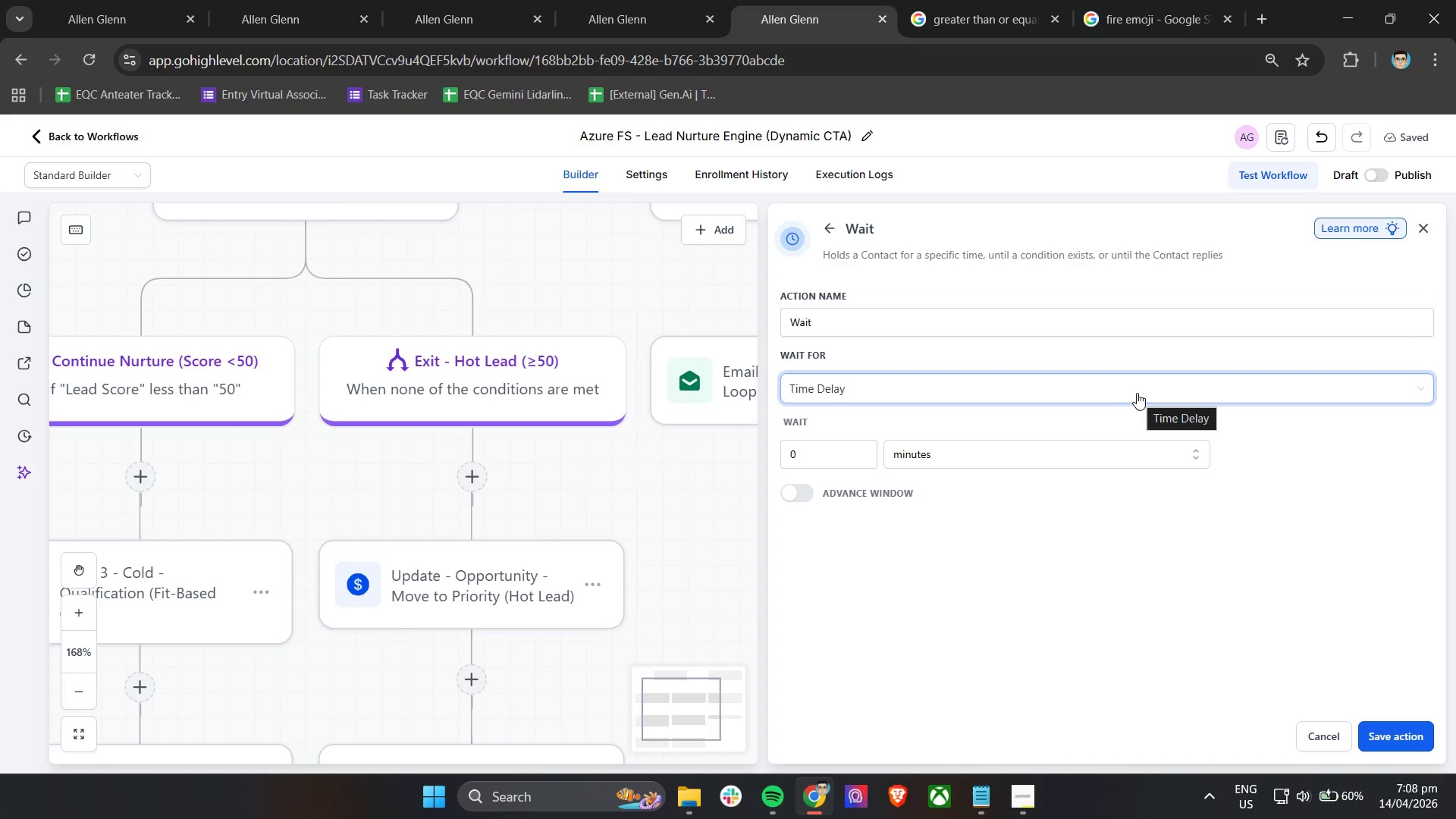 
left_click([124, 0])
 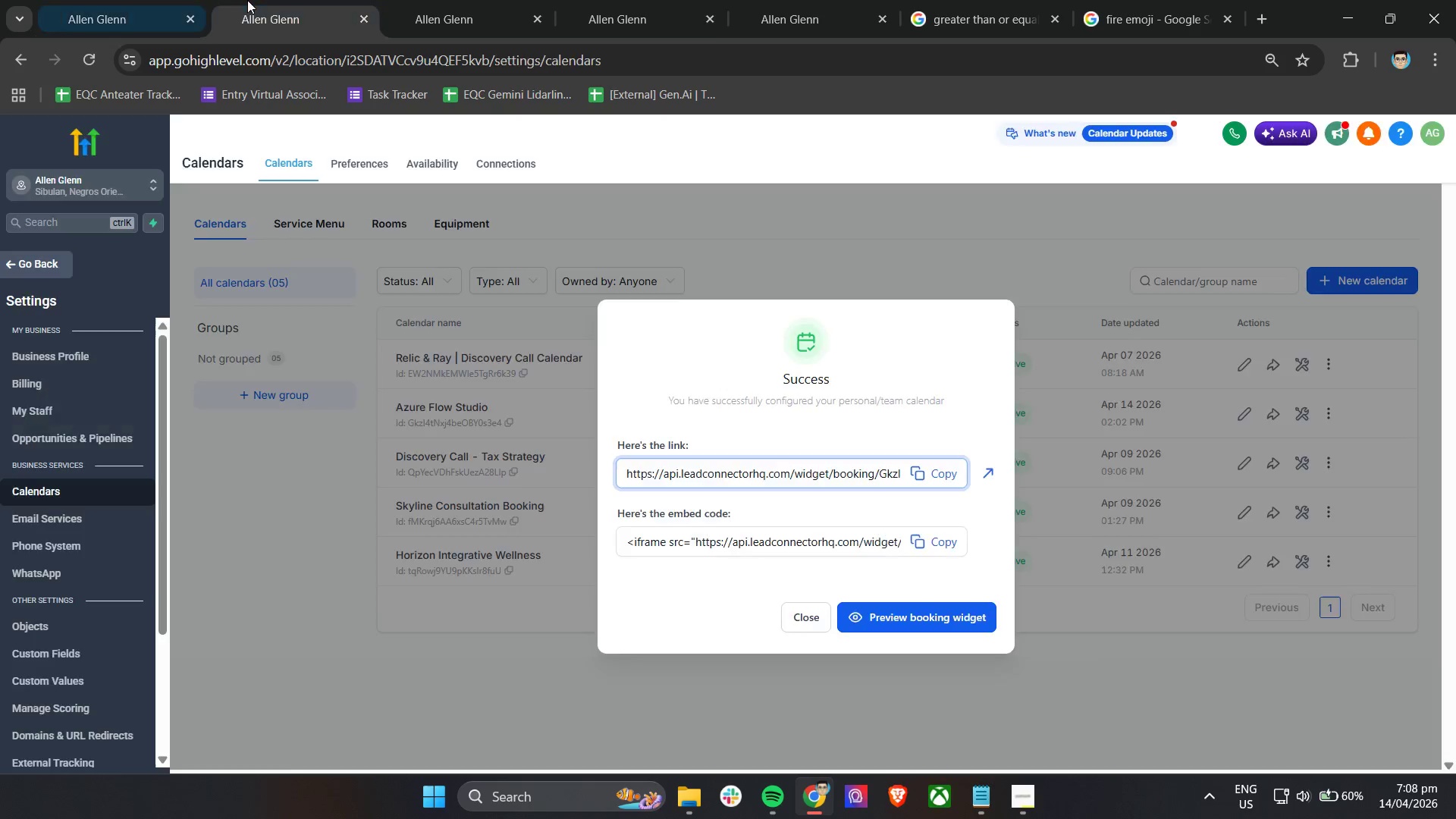 
left_click([247, 0])
 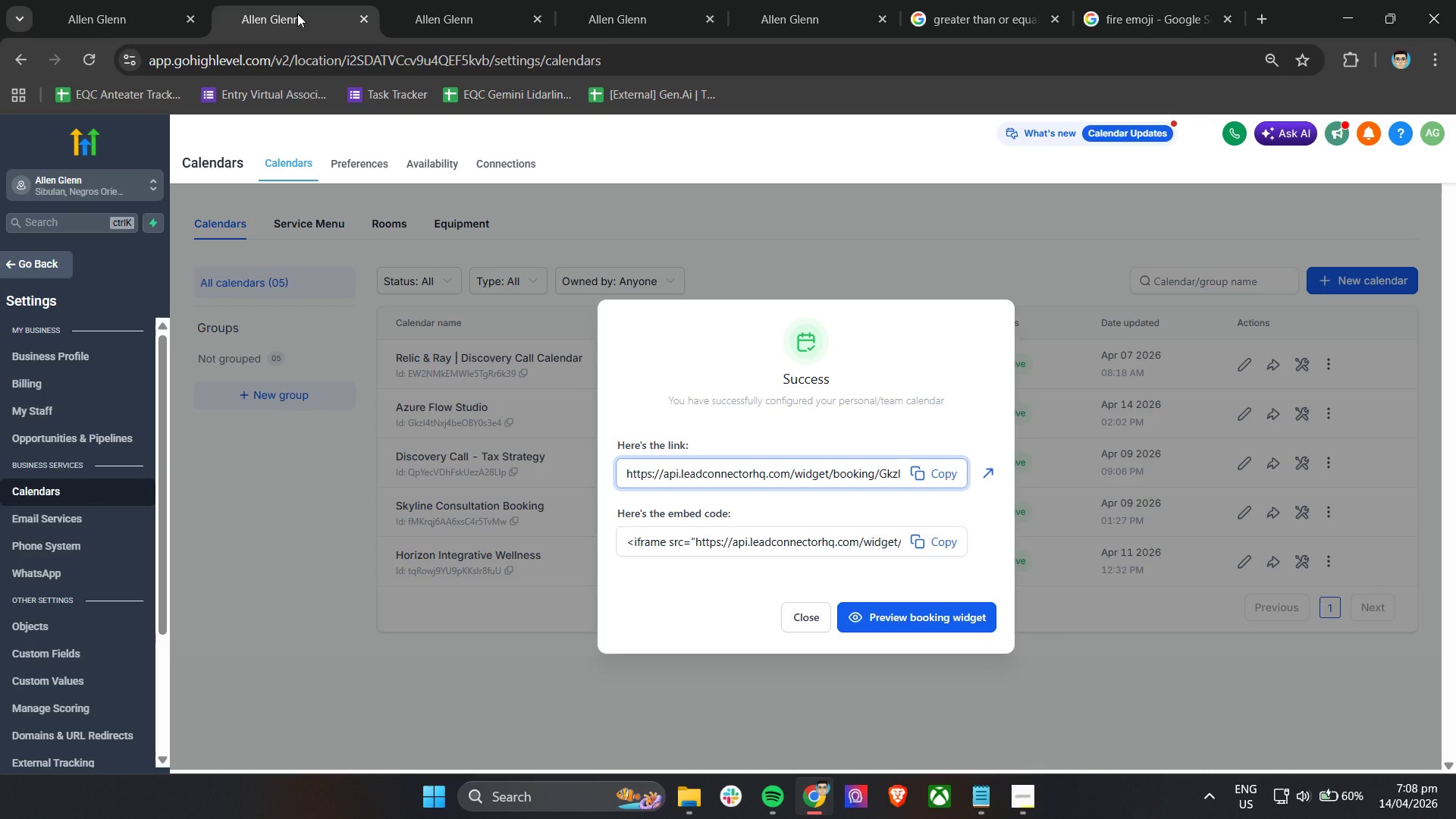 
left_click([160, 0])
 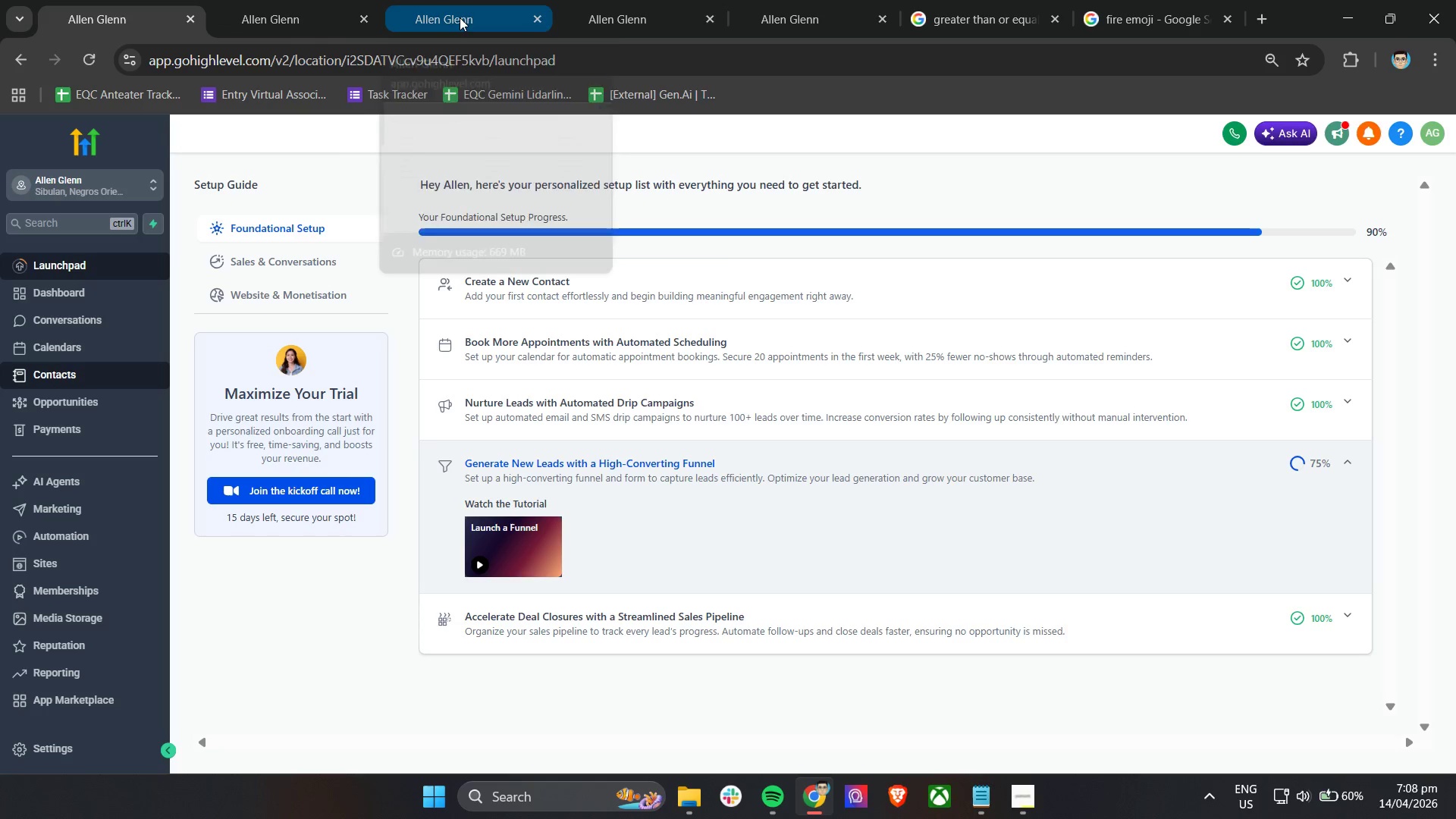 
left_click([459, 0])
 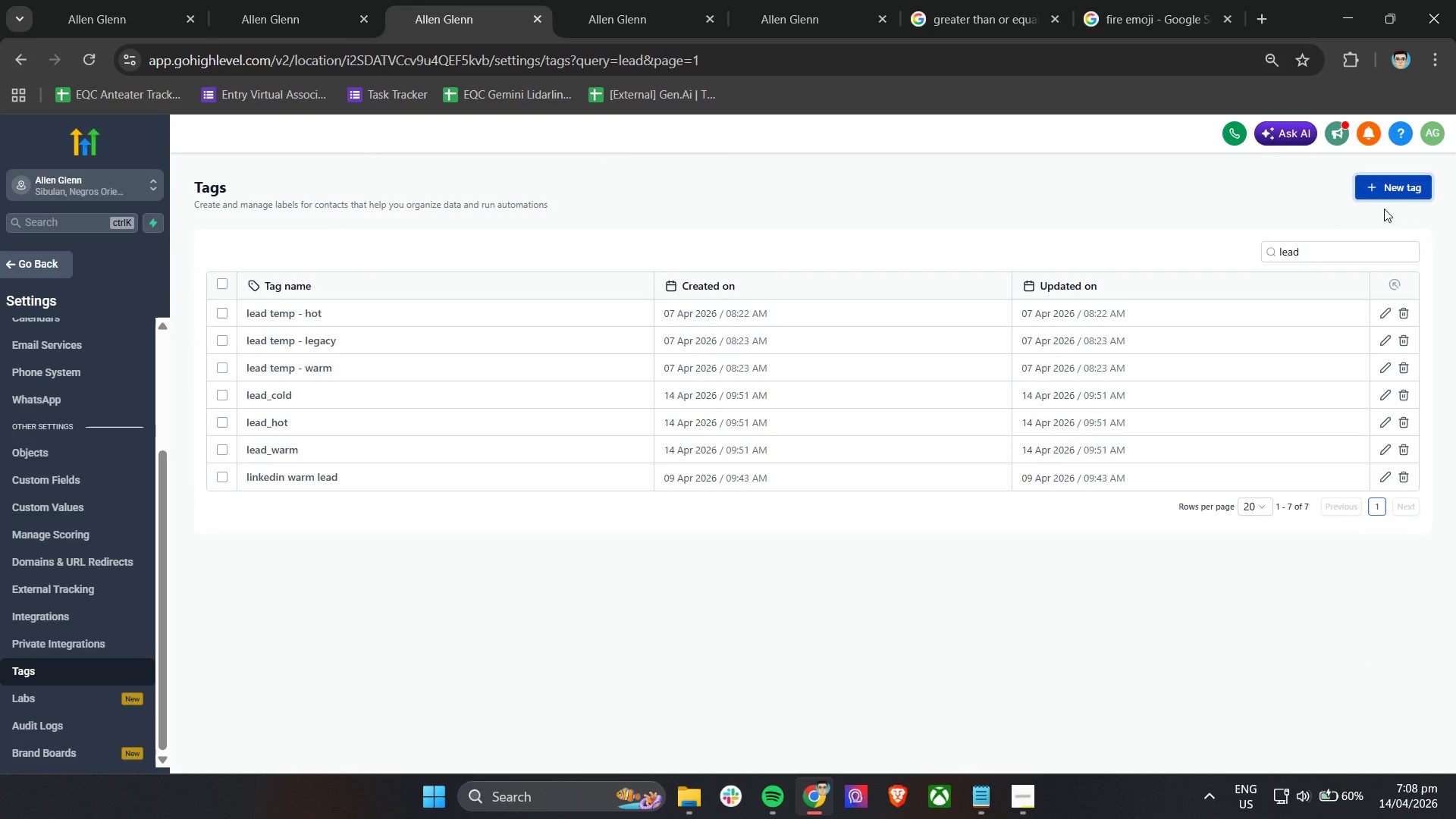 
left_click([1372, 193])
 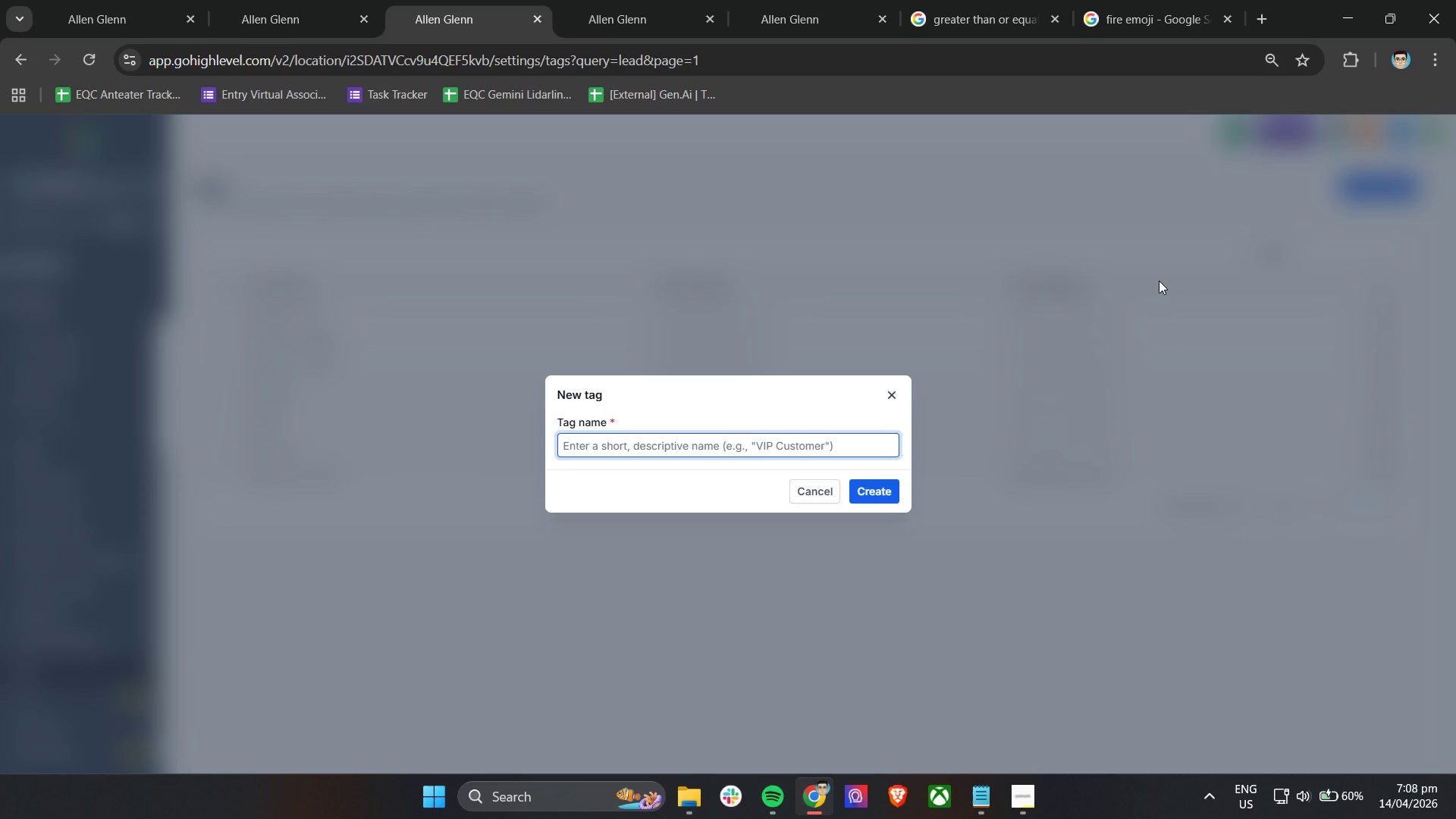 
wait(6.2)
 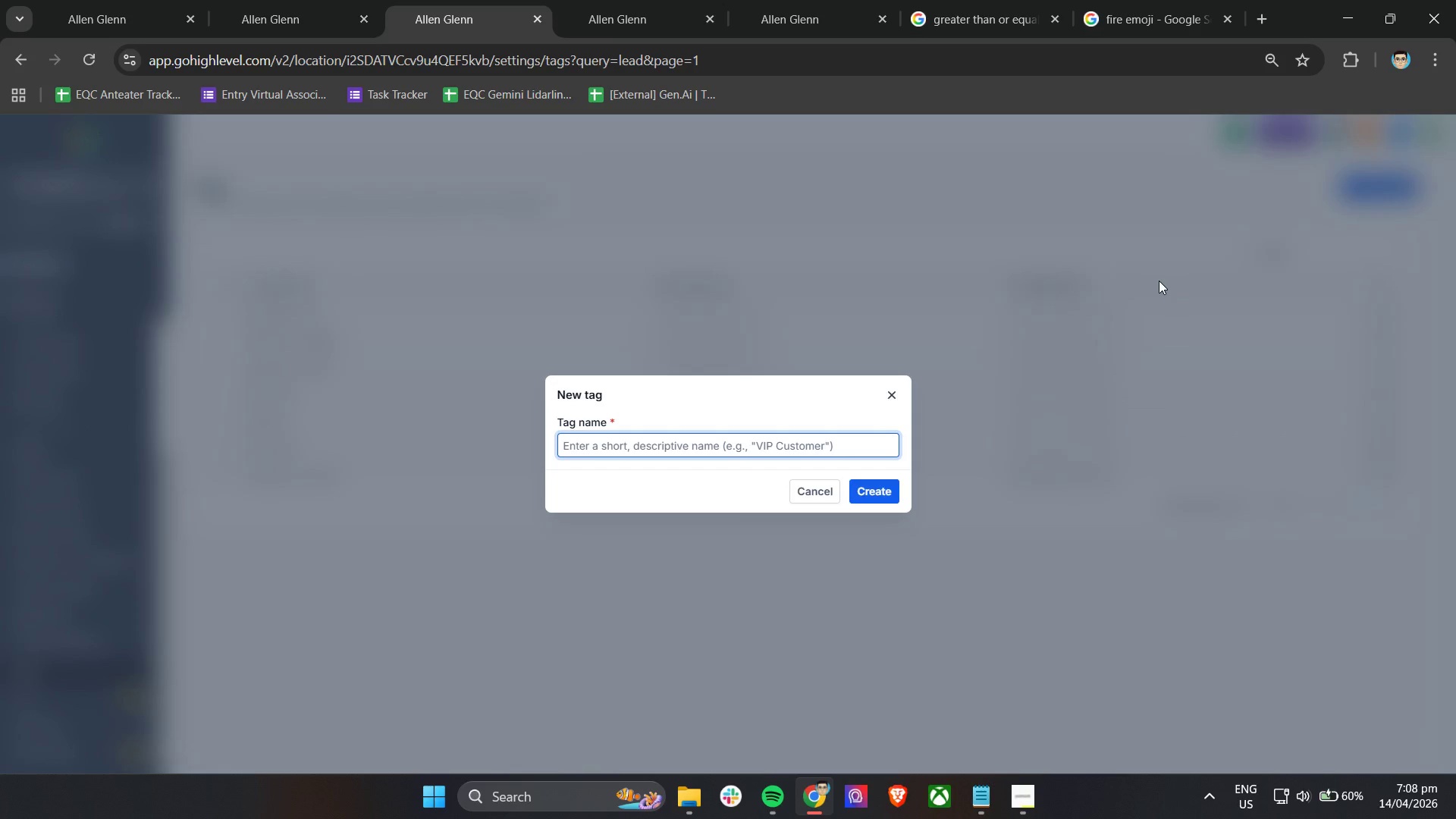 
type(warm_nut)
key(Backspace)
type(rte)
key(Backspace)
type(ure )
key(Backspace)
type(_complete)
 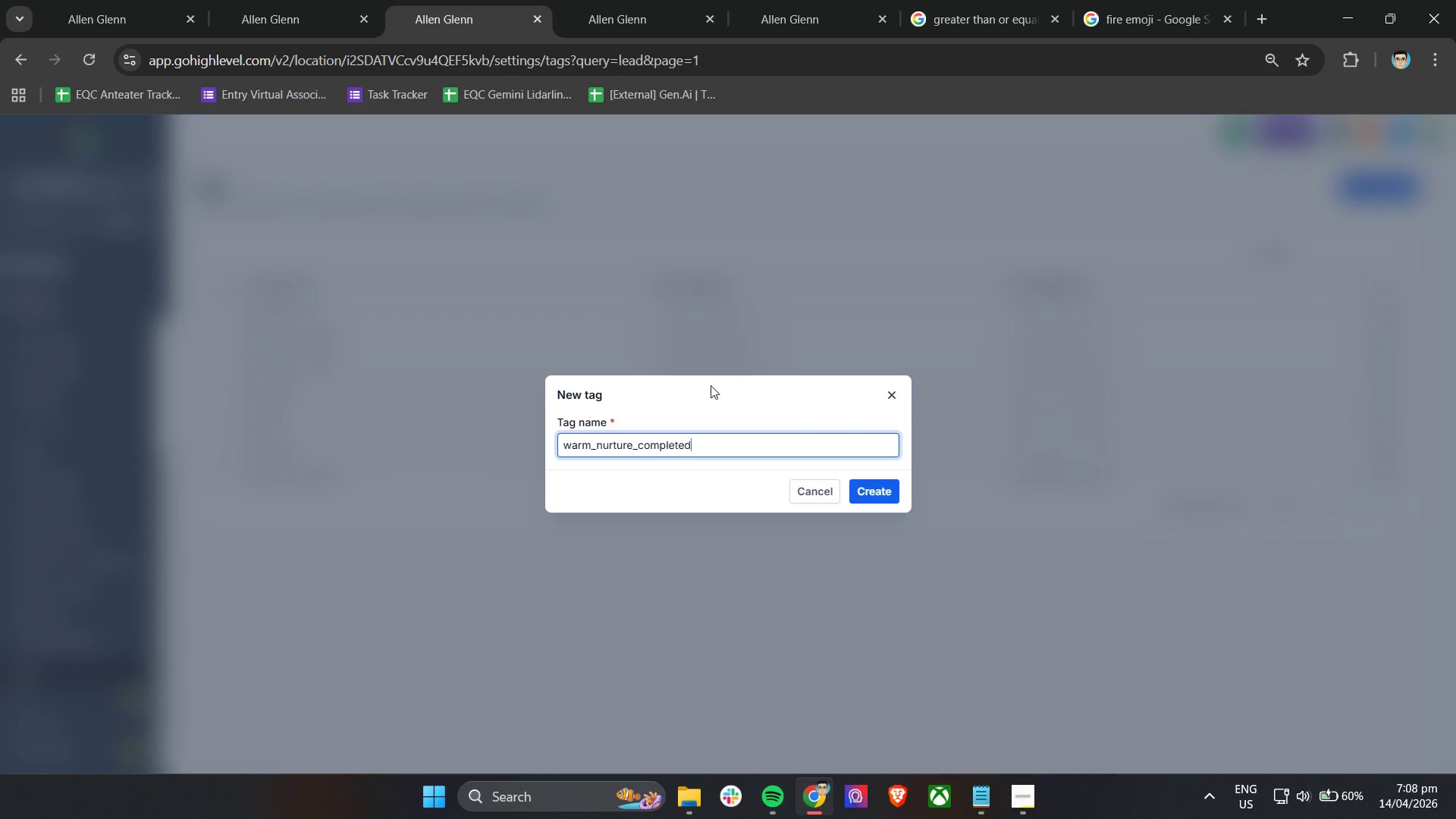 
 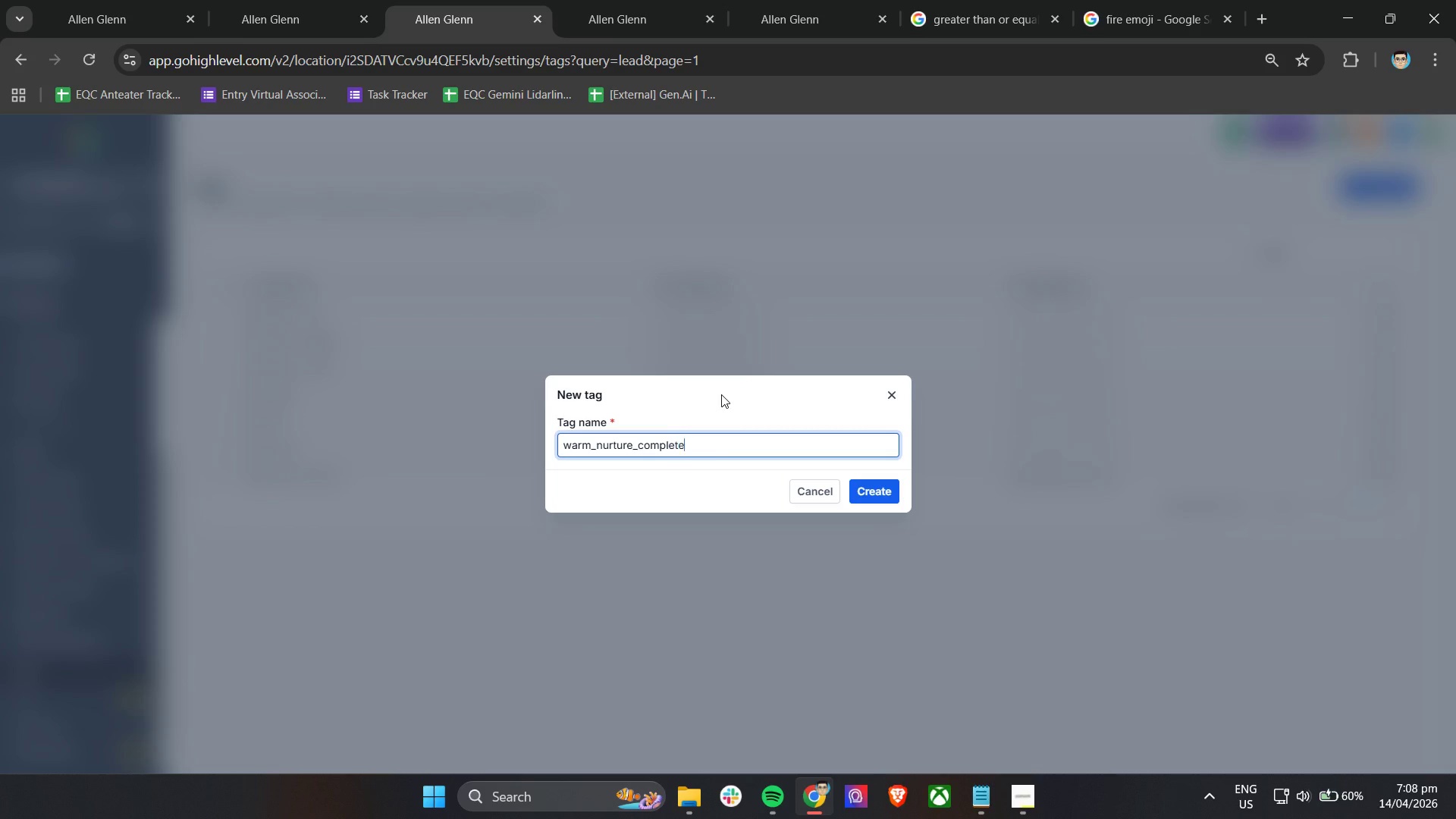 
key(D)
 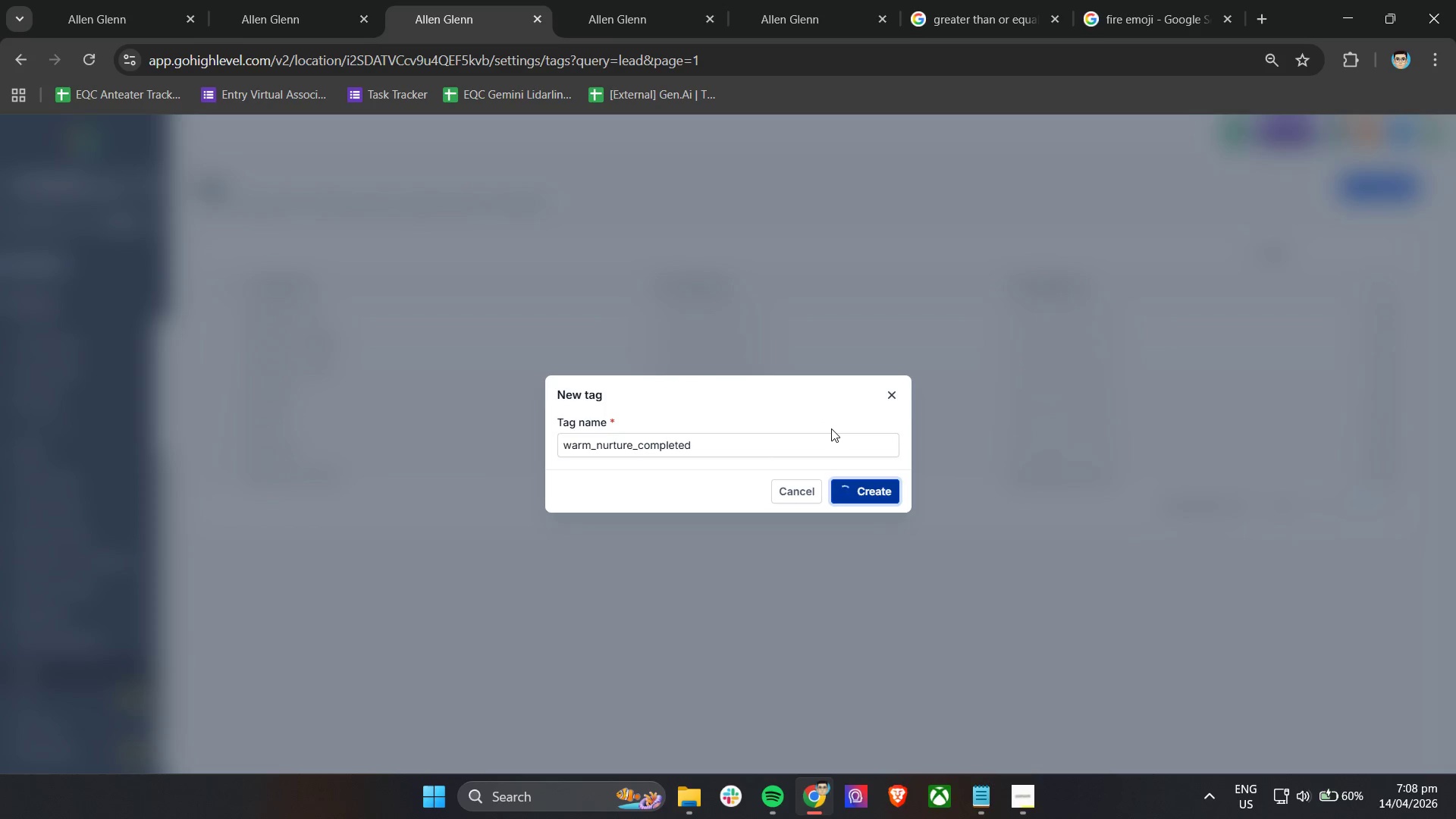 
left_click([77, 0])
 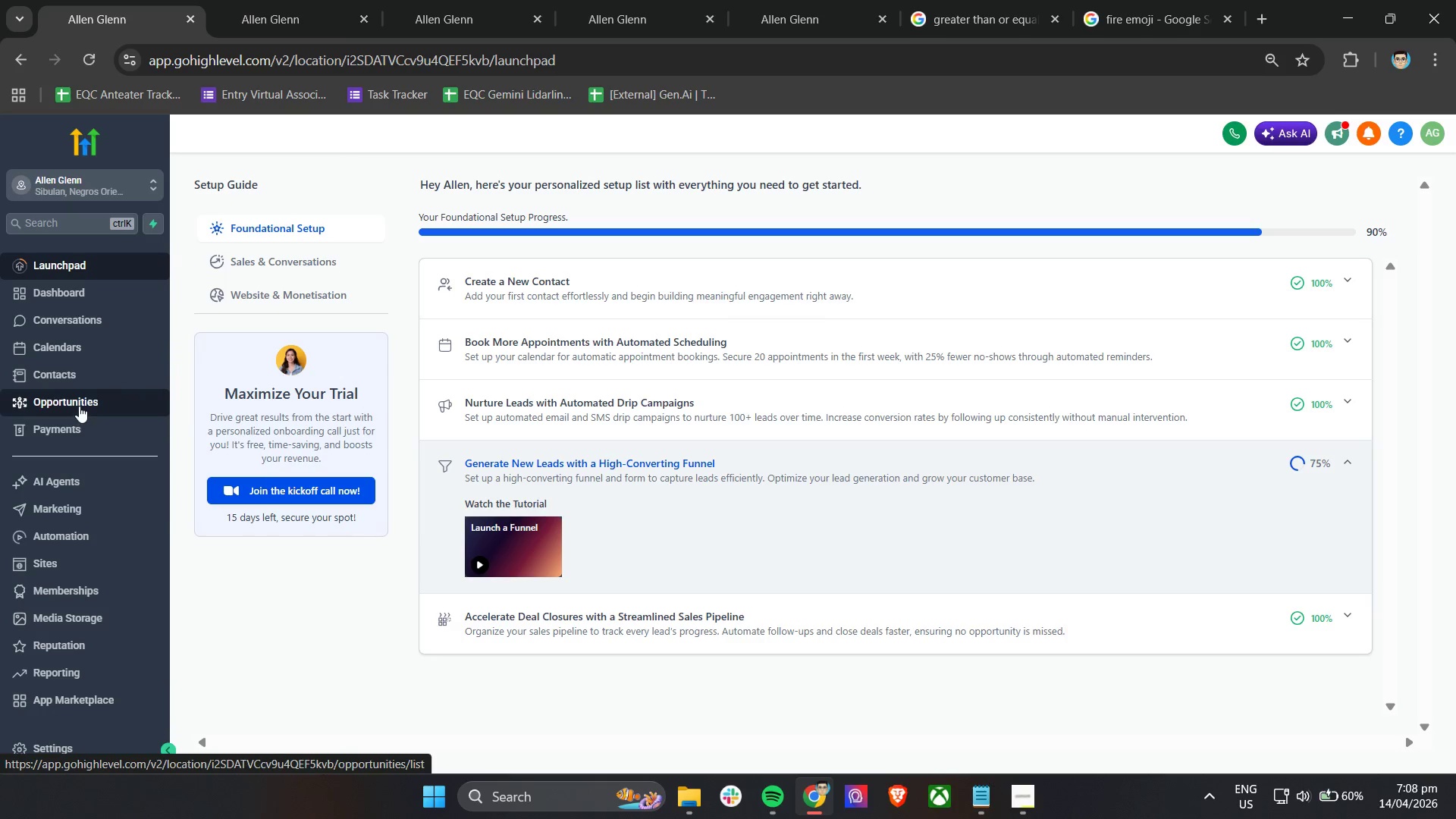 
right_click([79, 406])
 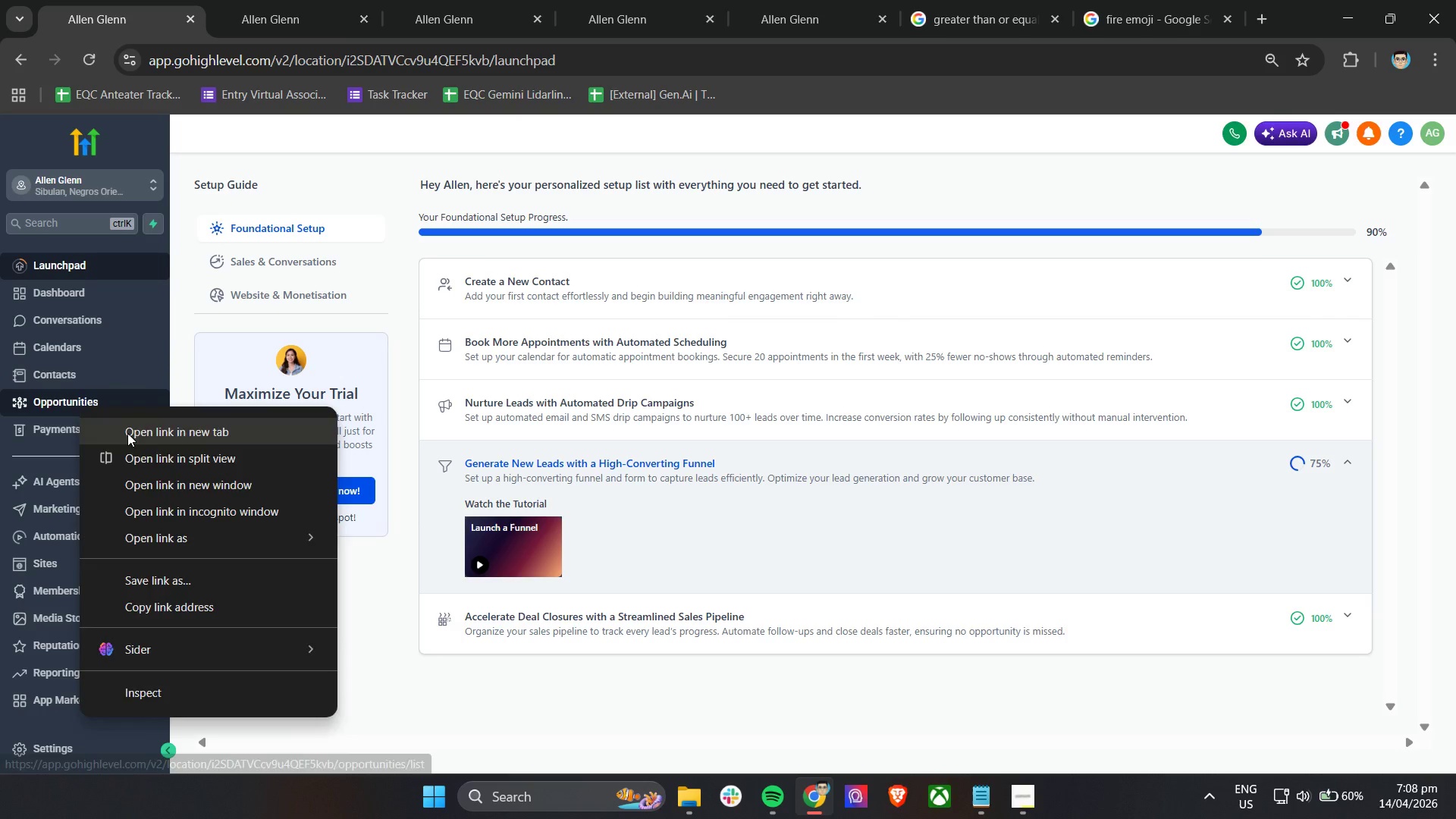 
left_click([127, 433])
 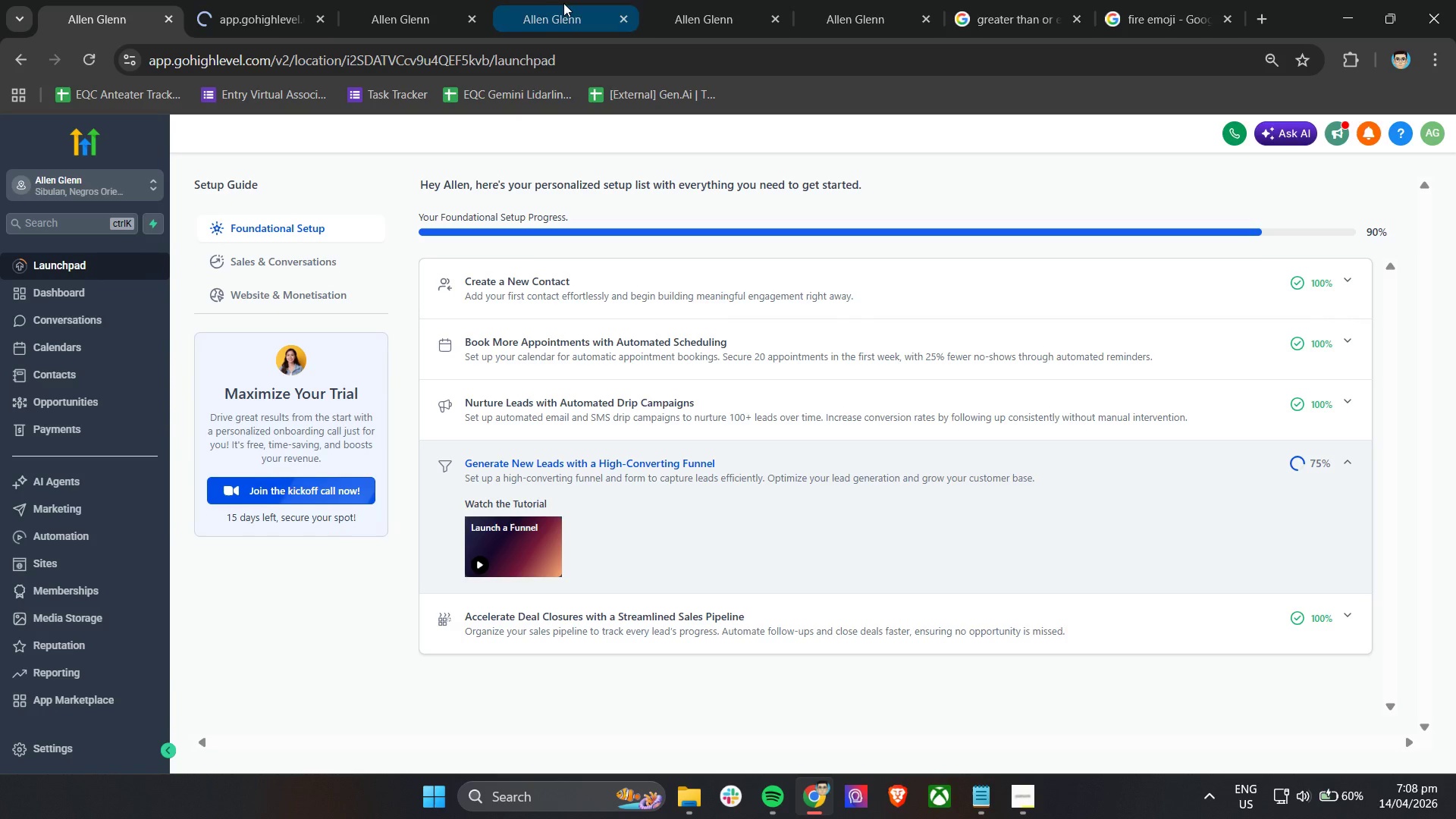 
left_click([566, 2])
 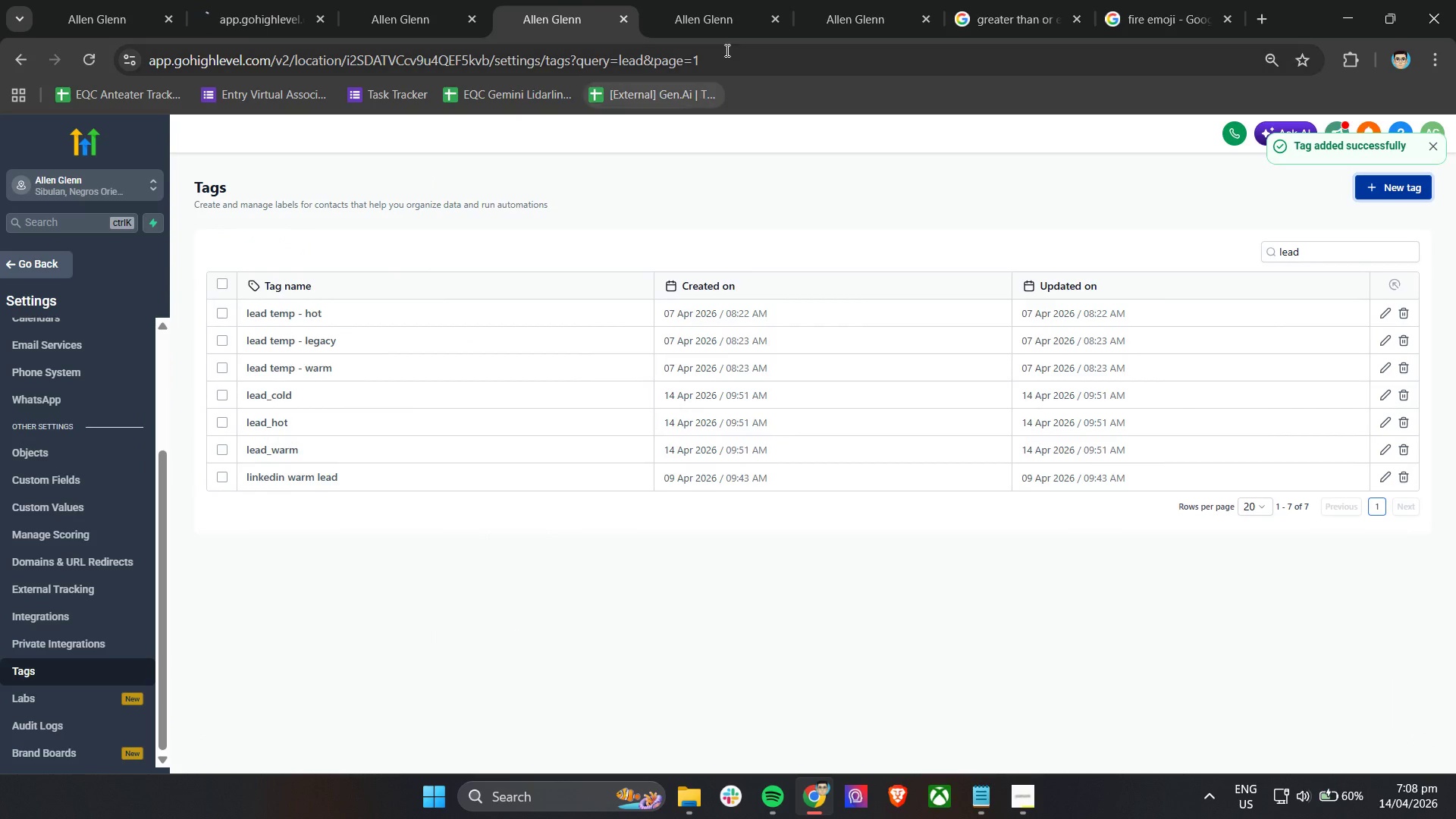 
left_click([876, 0])
 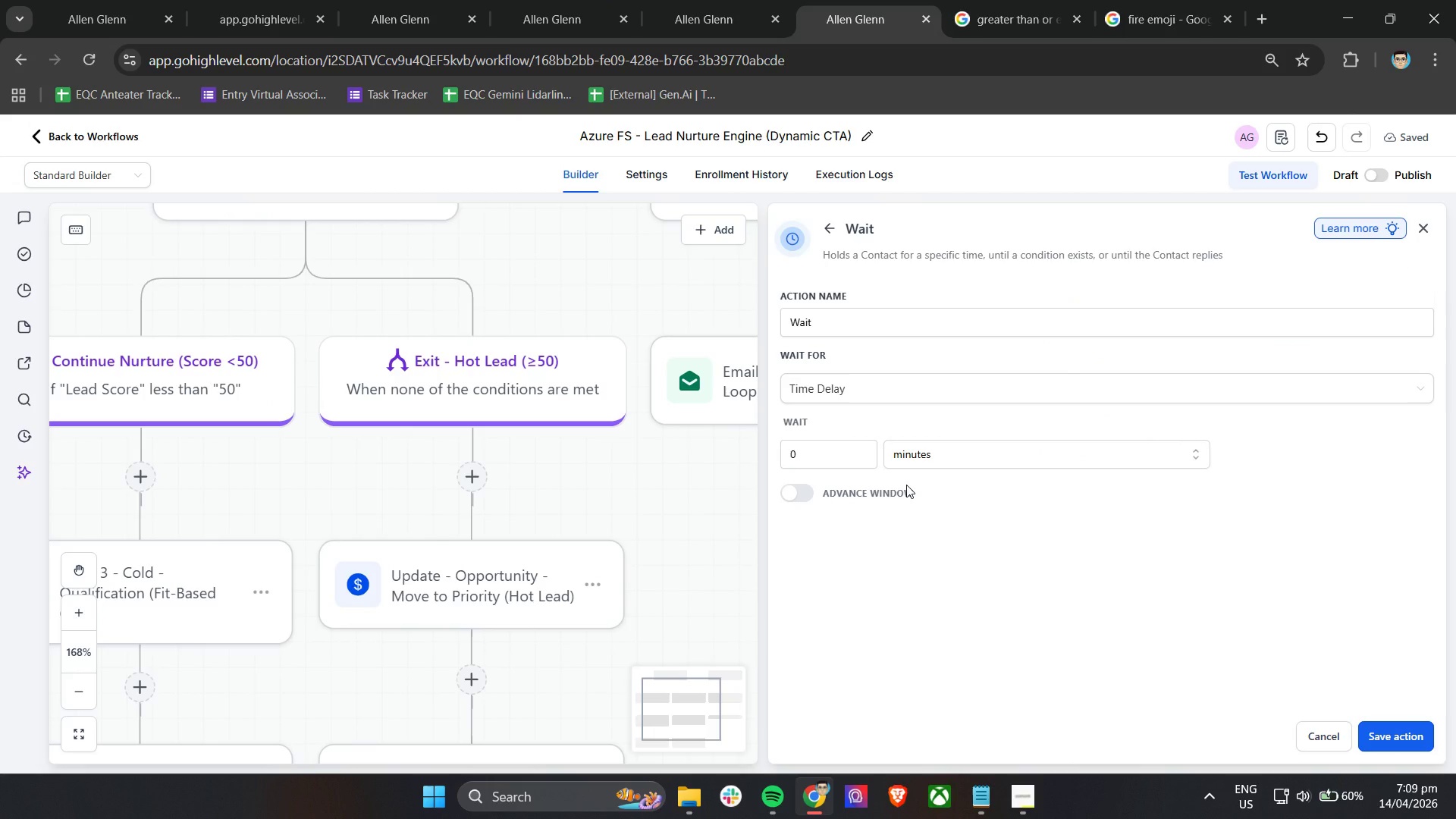 
left_click_drag(start_coordinate=[823, 453], to_coordinate=[763, 456])
 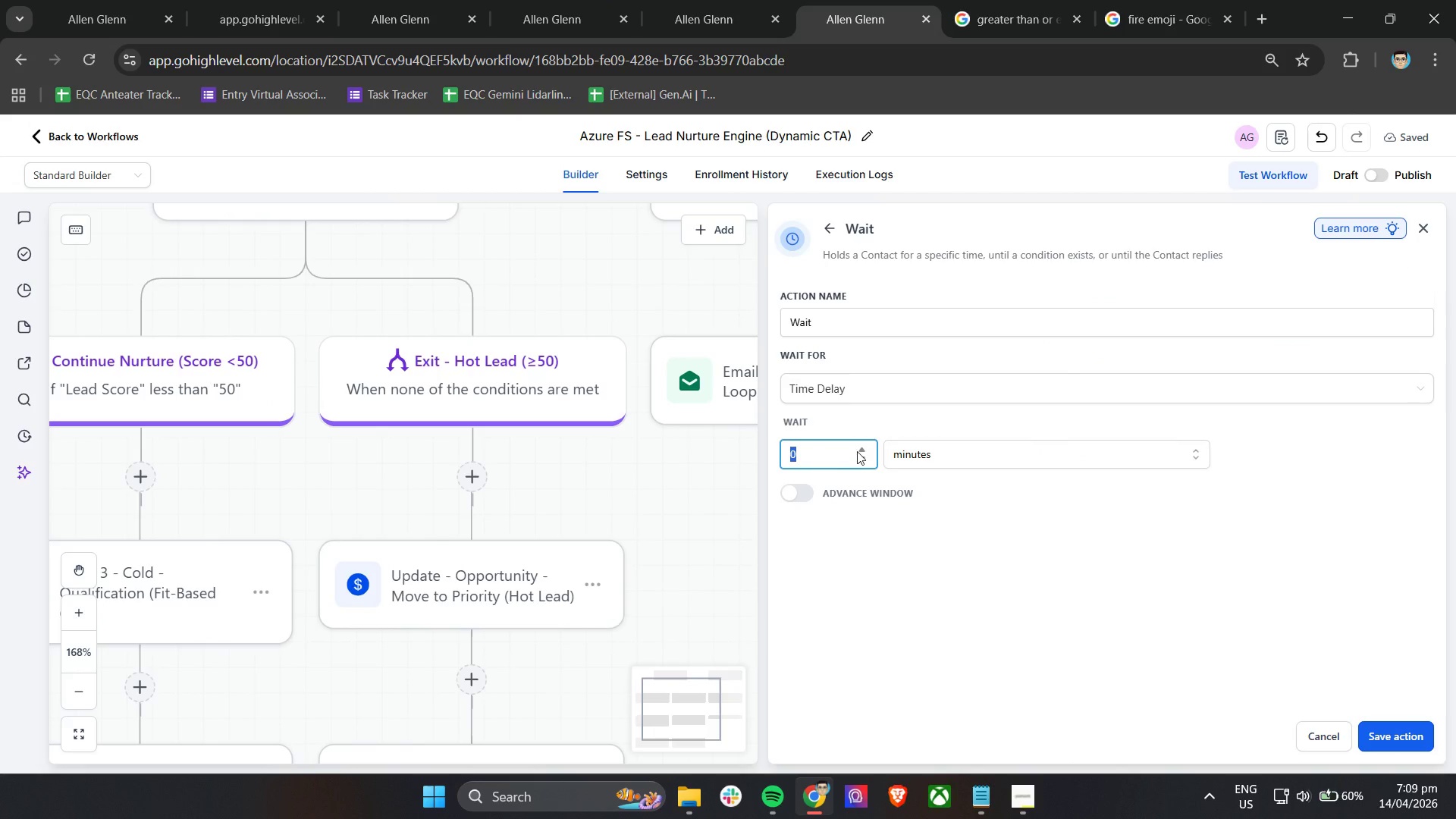 
key(2)
 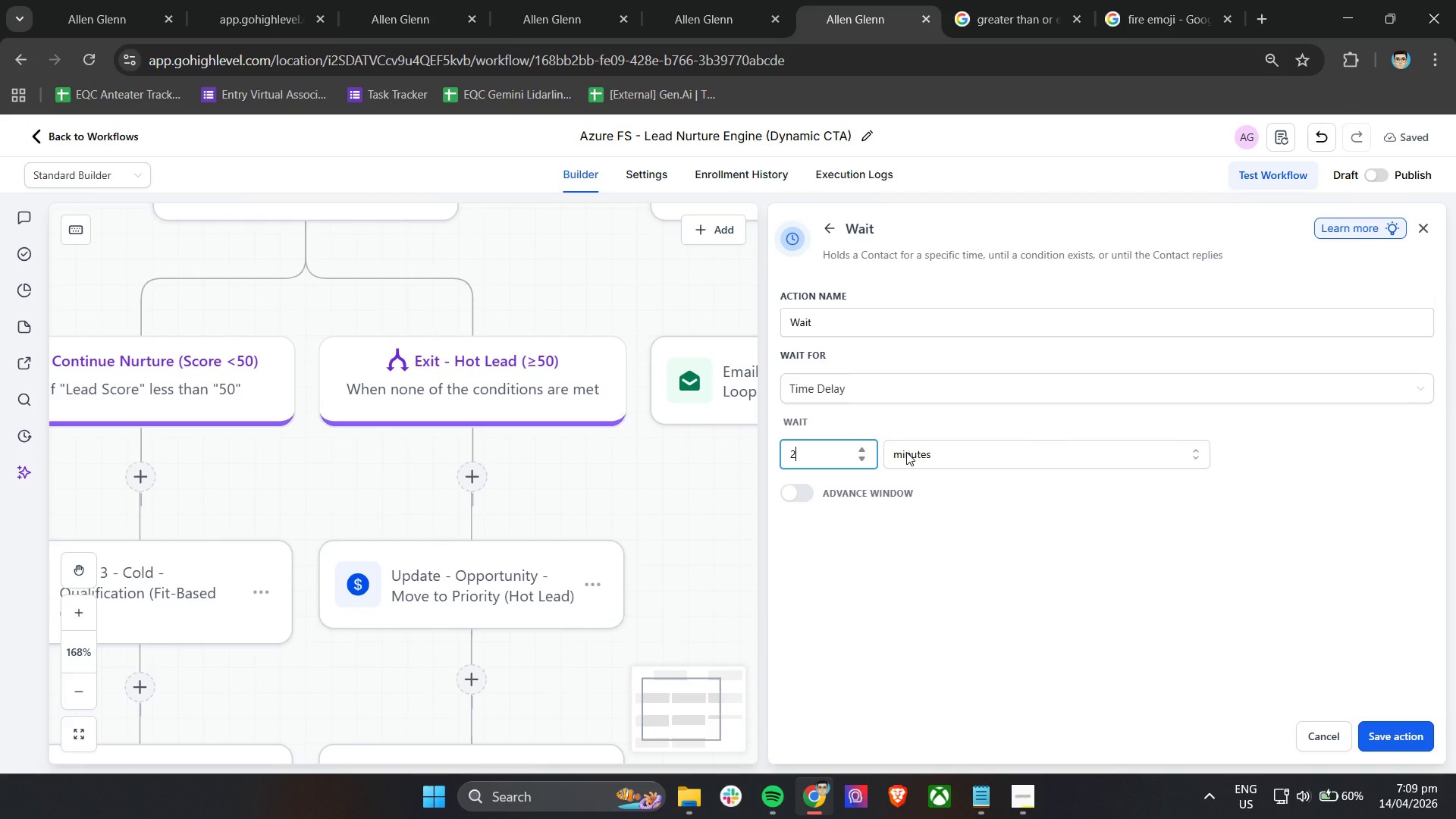 
key(Space)
 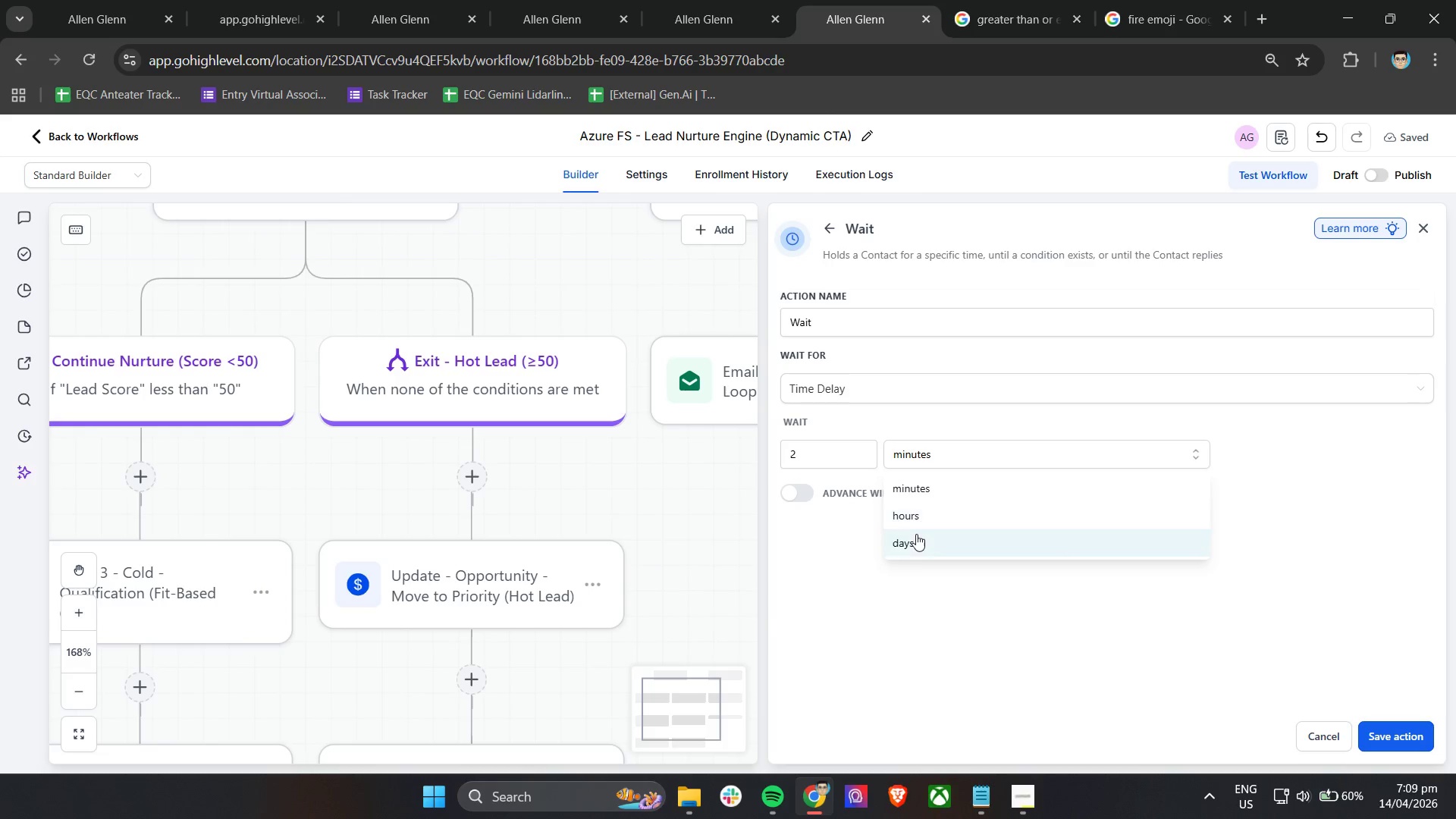 
left_click([915, 541])
 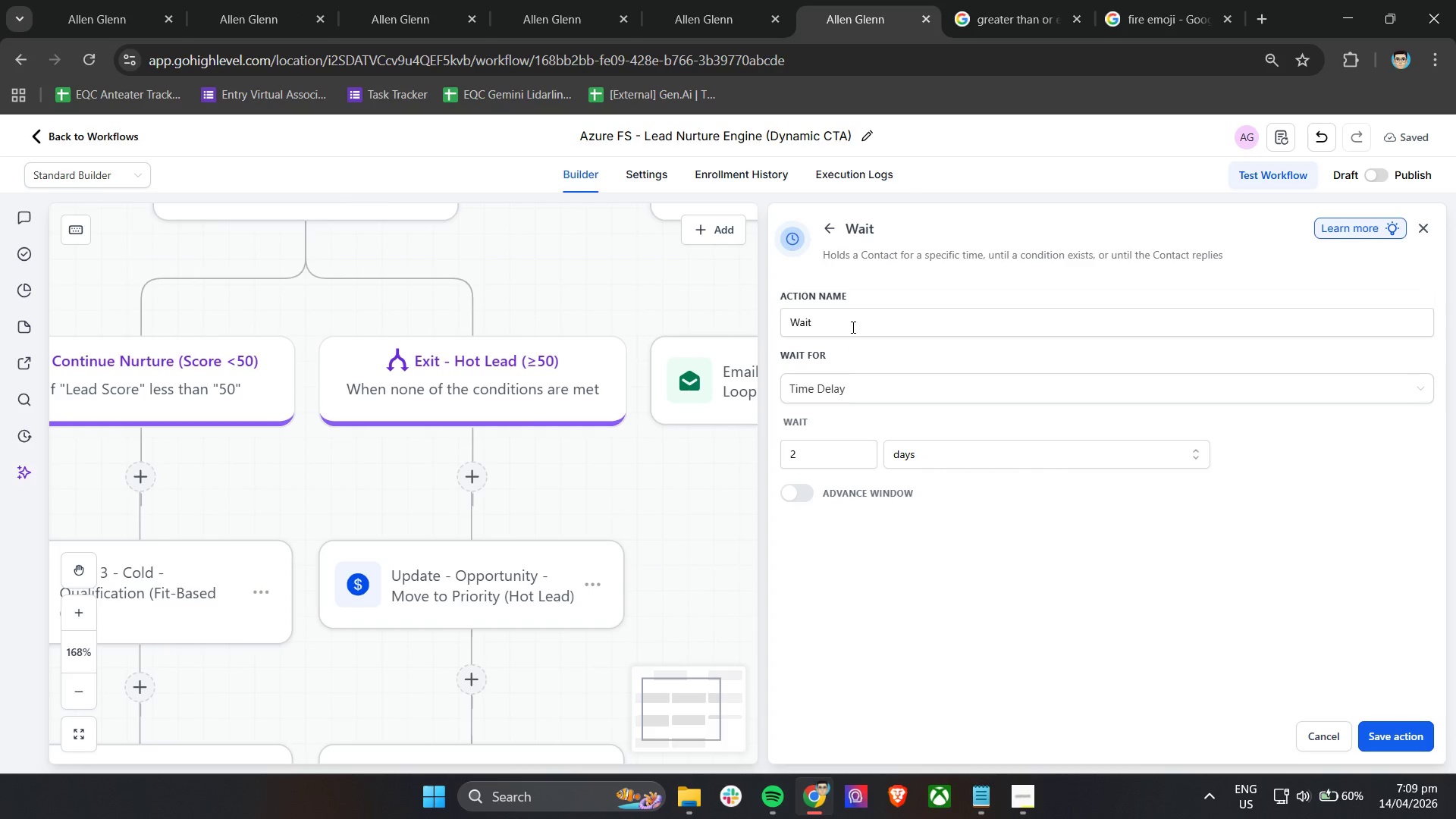 
left_click([852, 320])
 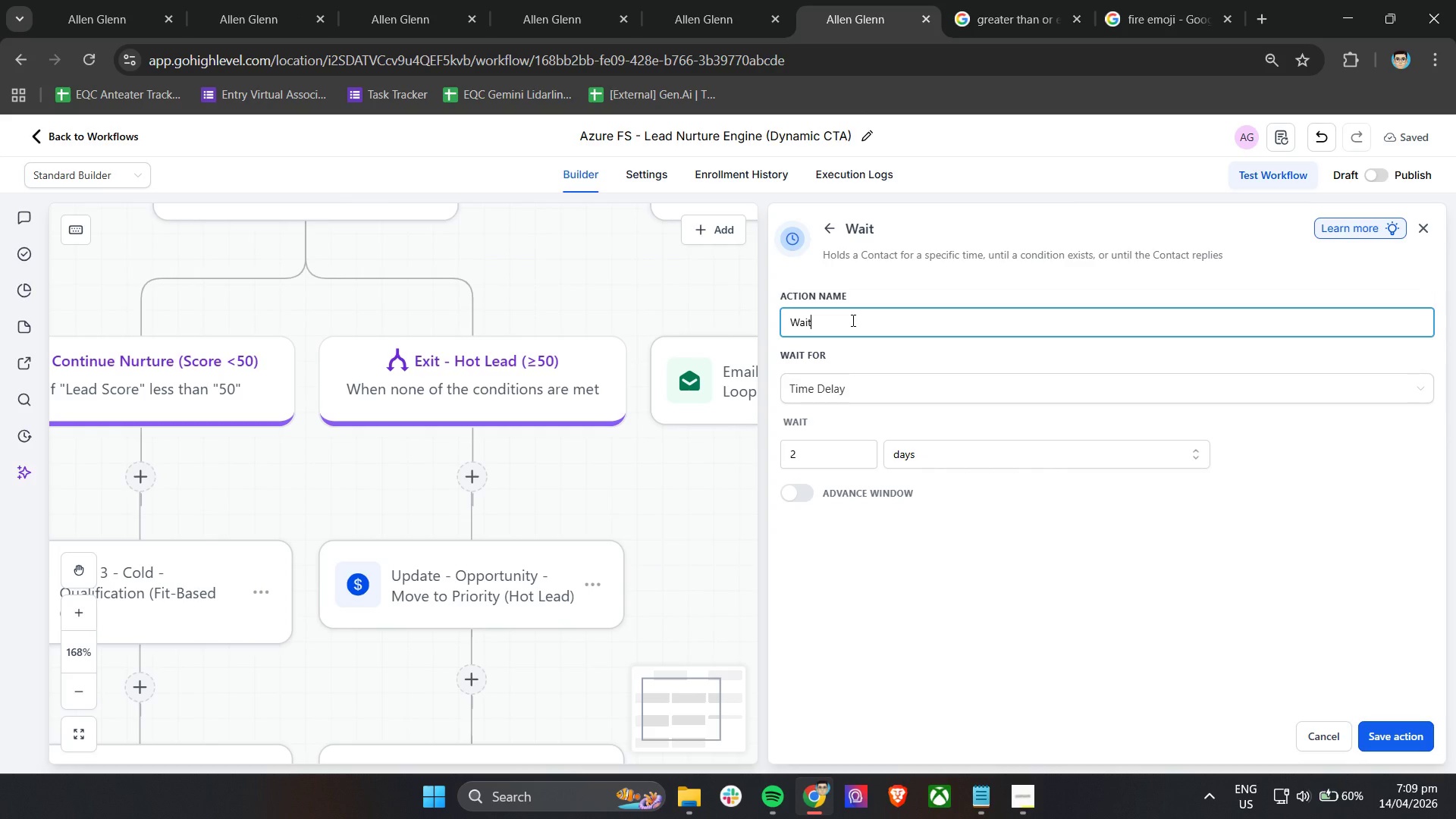 
type( 2 Days - Post Sequence Buffer)
 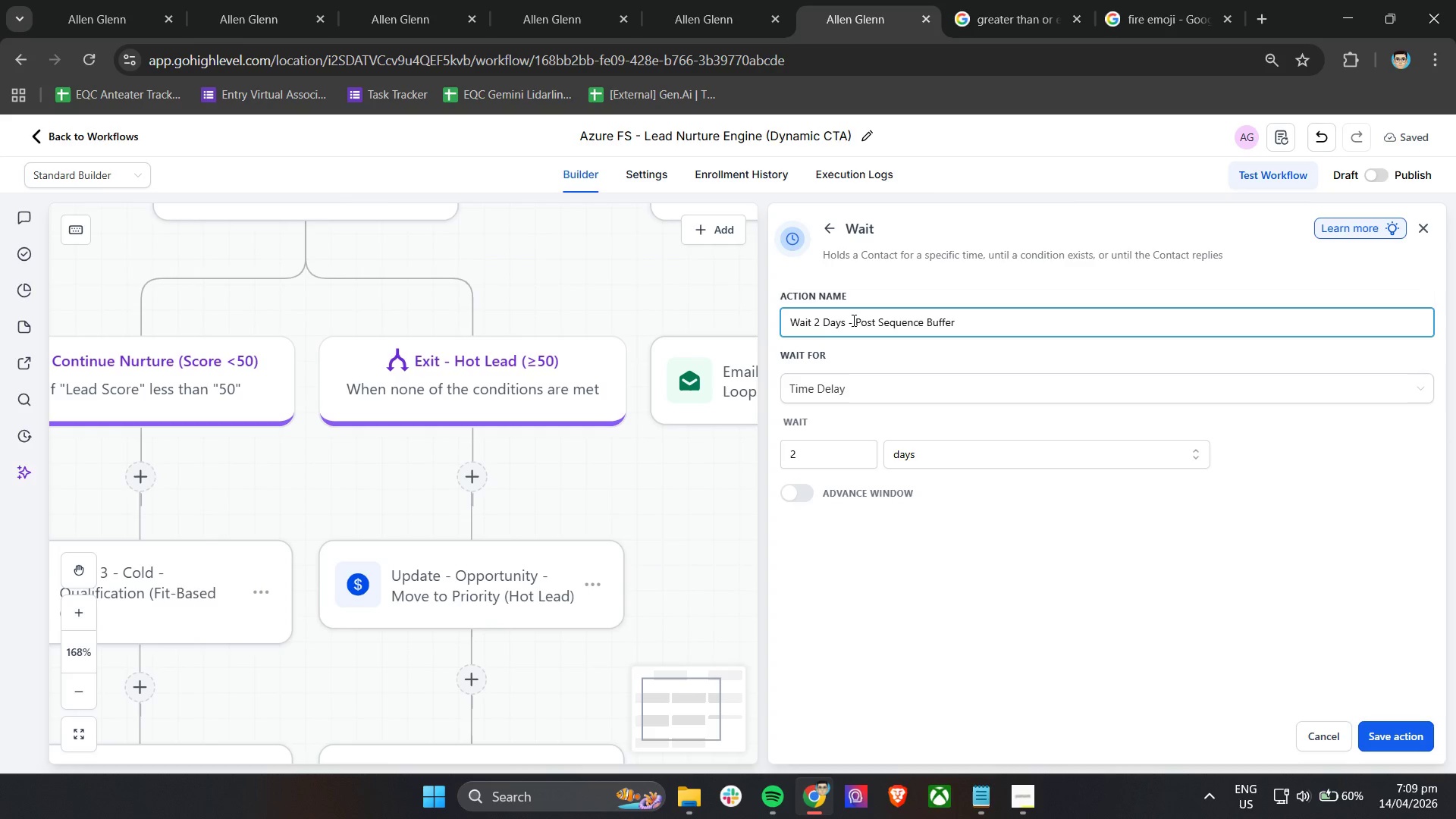 
left_click([1121, 519])
 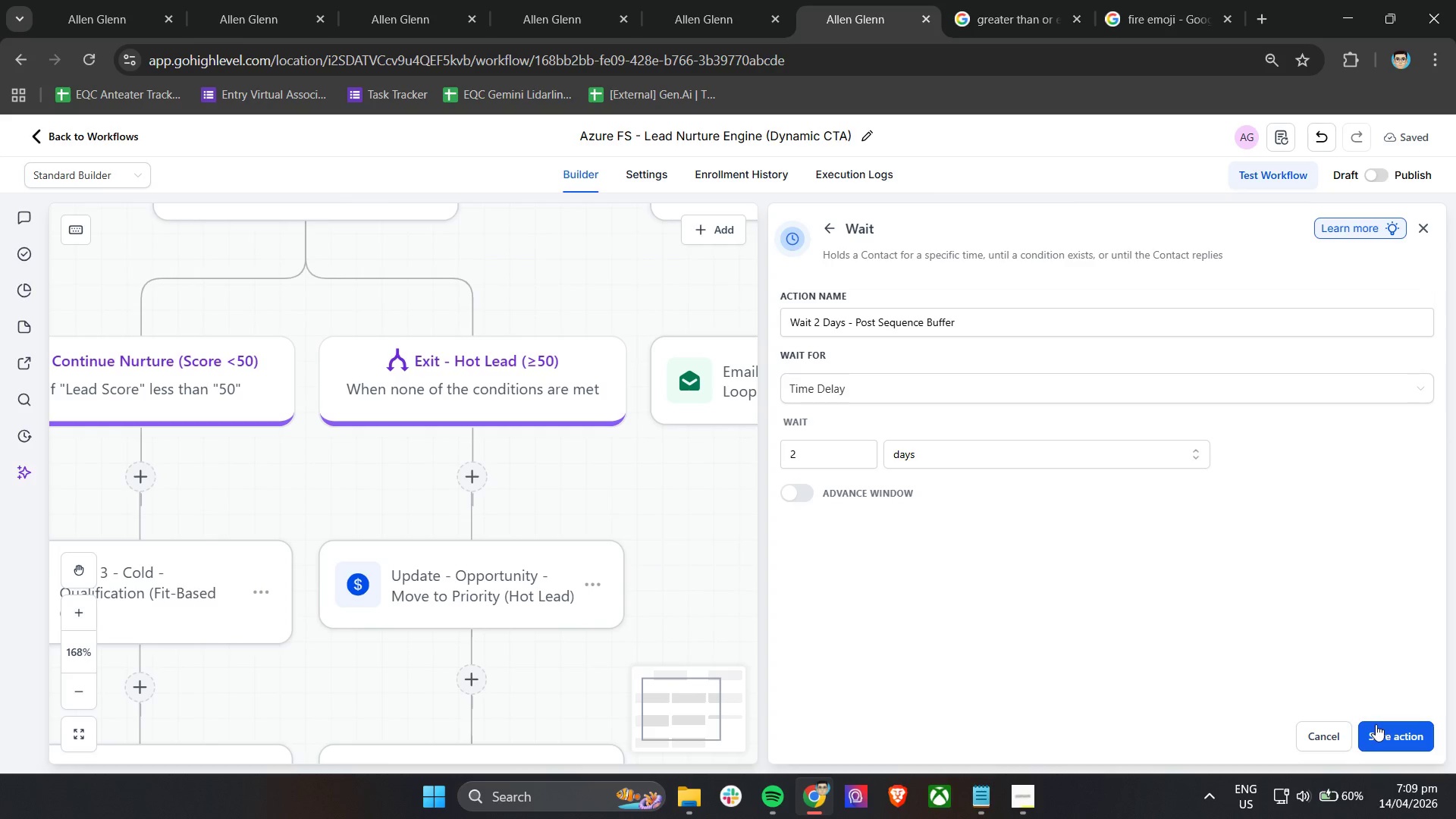 
left_click([1385, 738])
 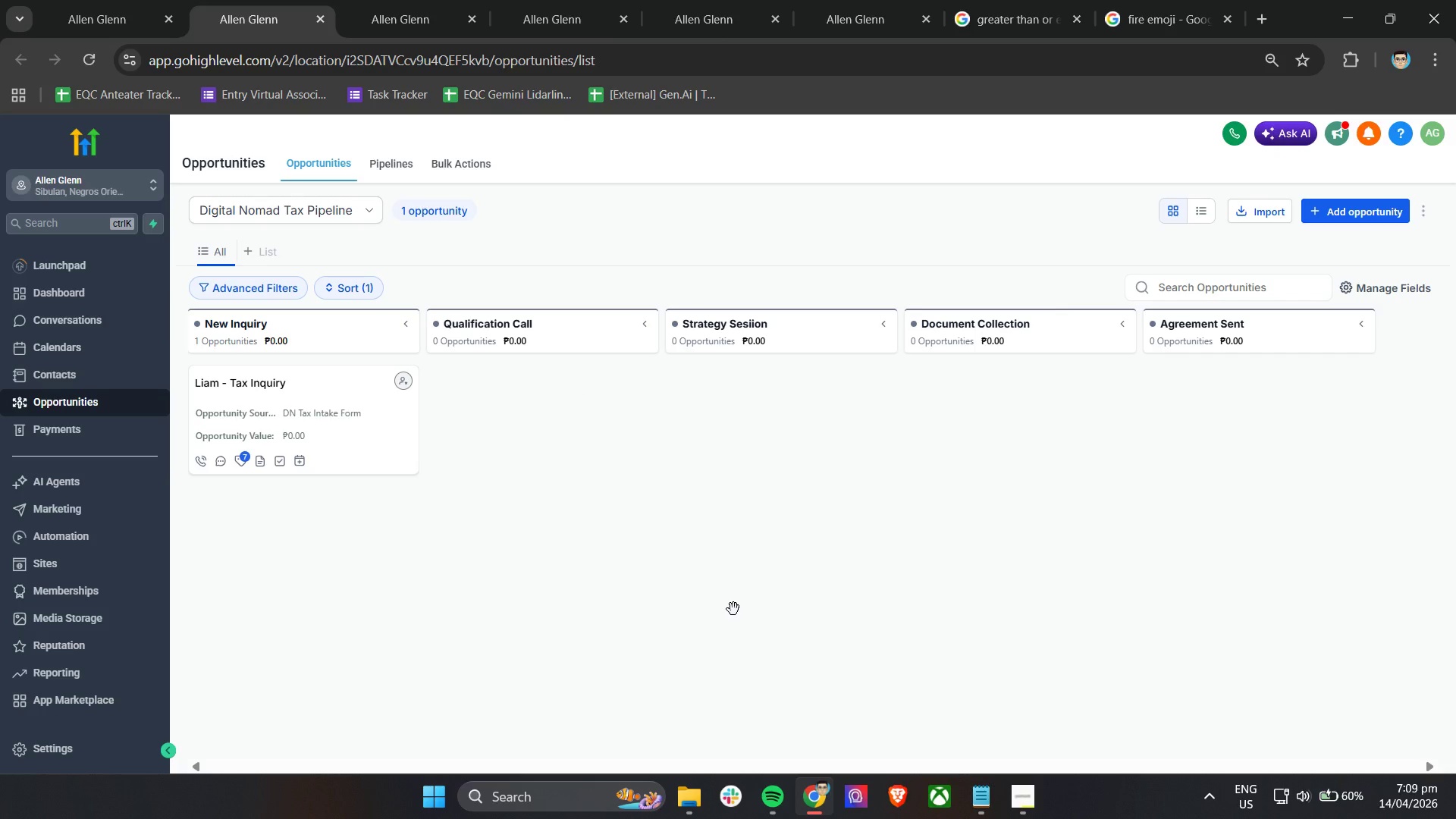 
wait(6.48)
 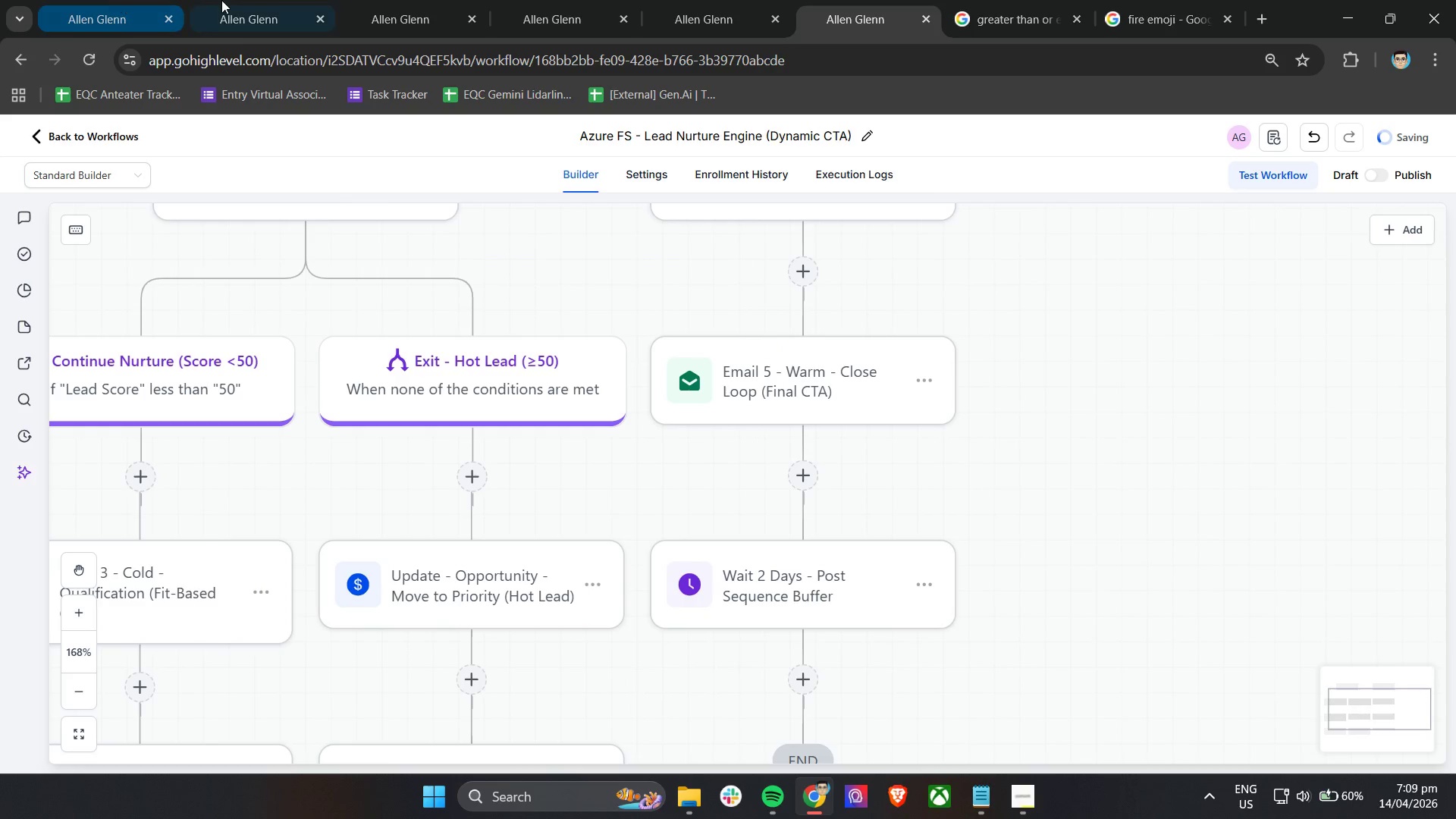 
left_click([324, 214])
 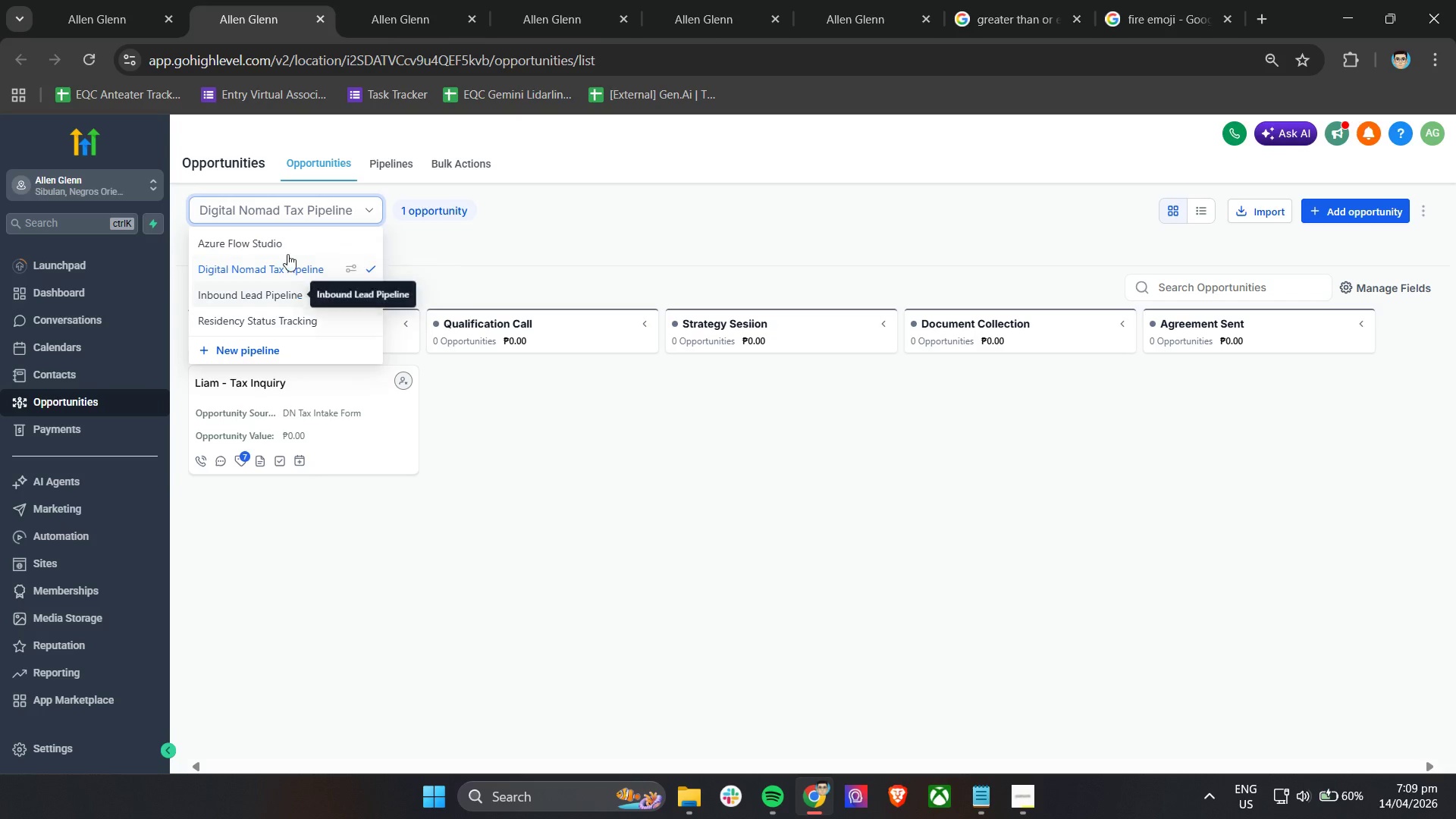 
left_click([286, 249])
 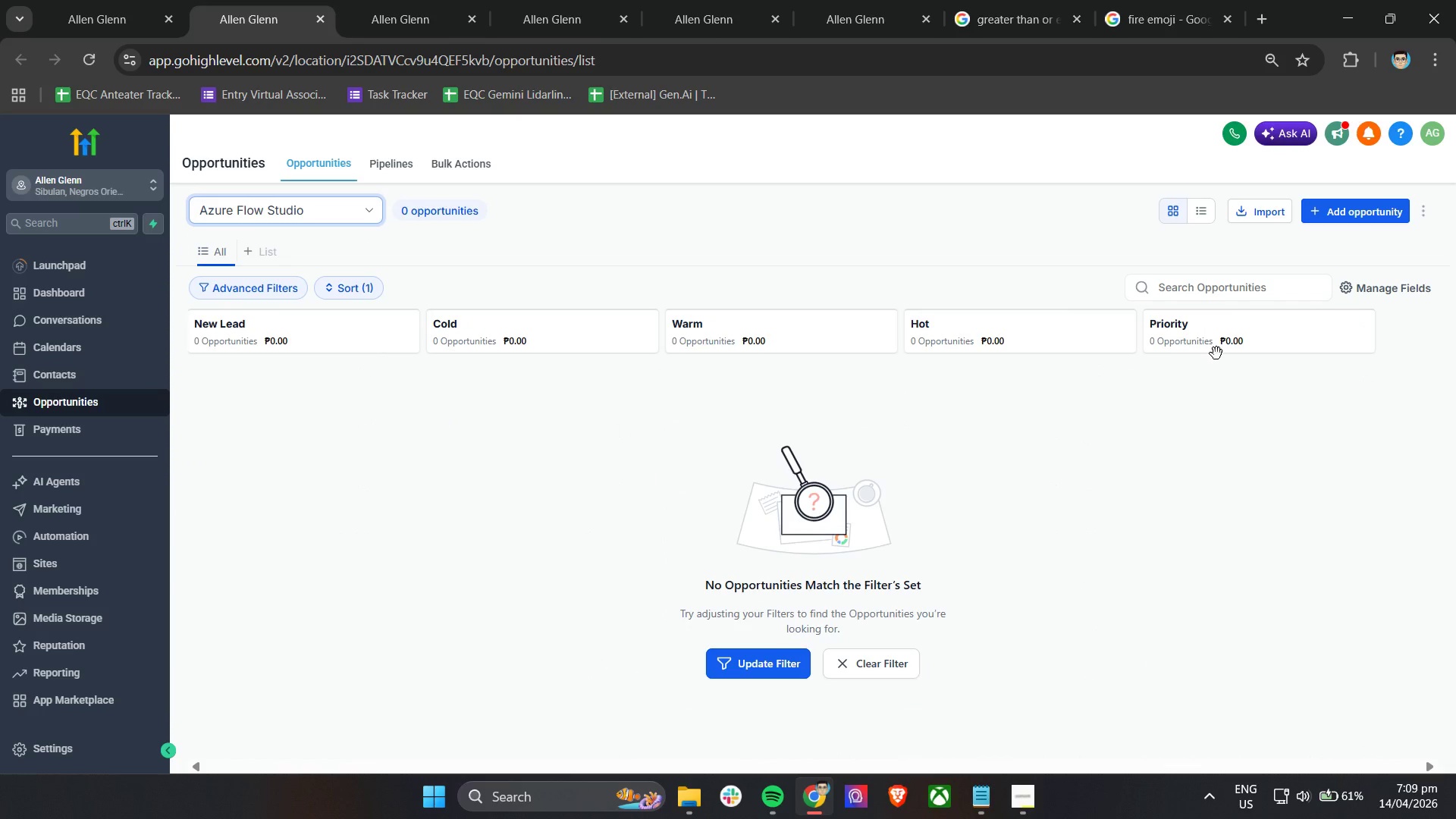 
wait(5.78)
 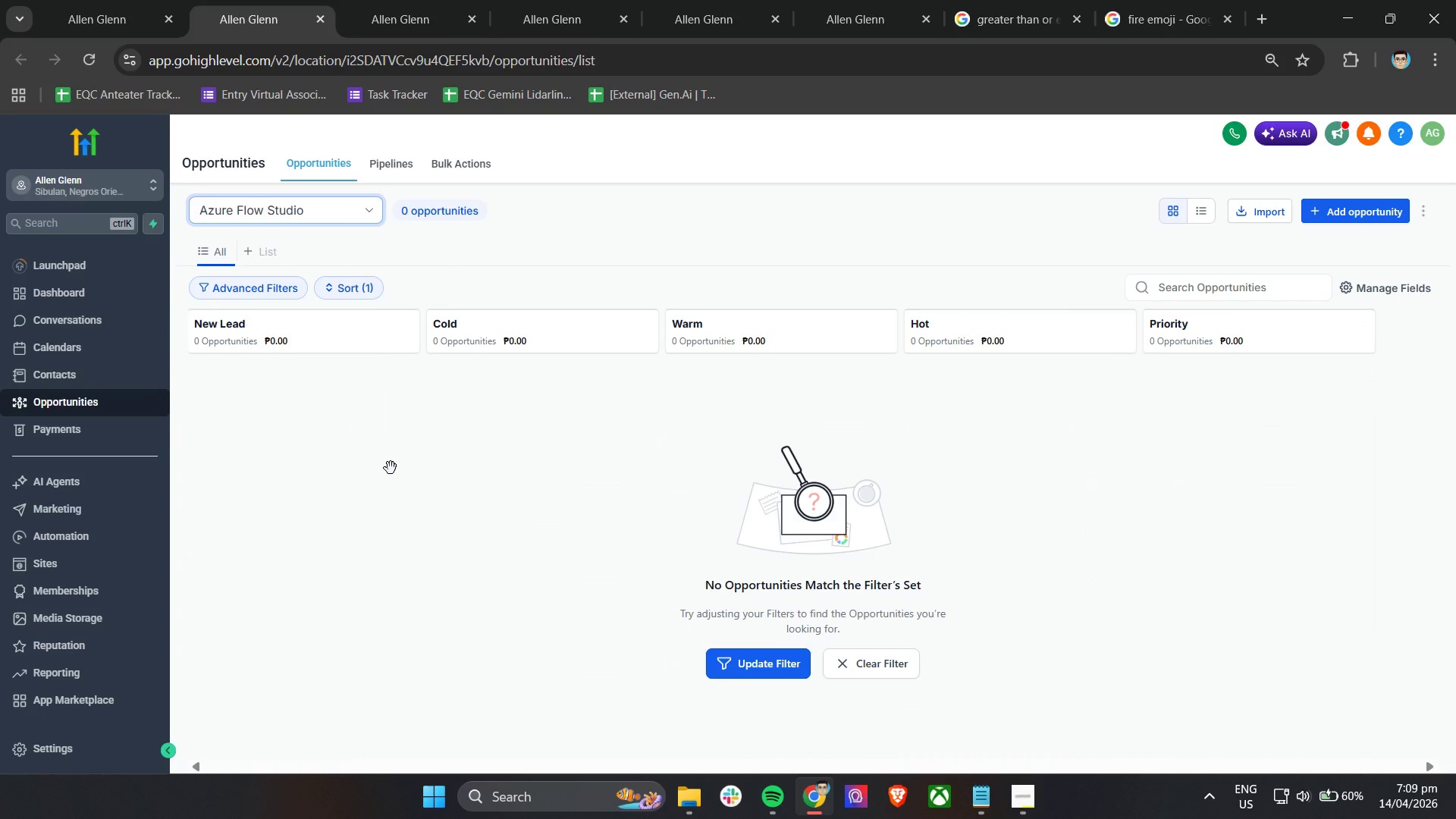 
left_click([115, 0])
 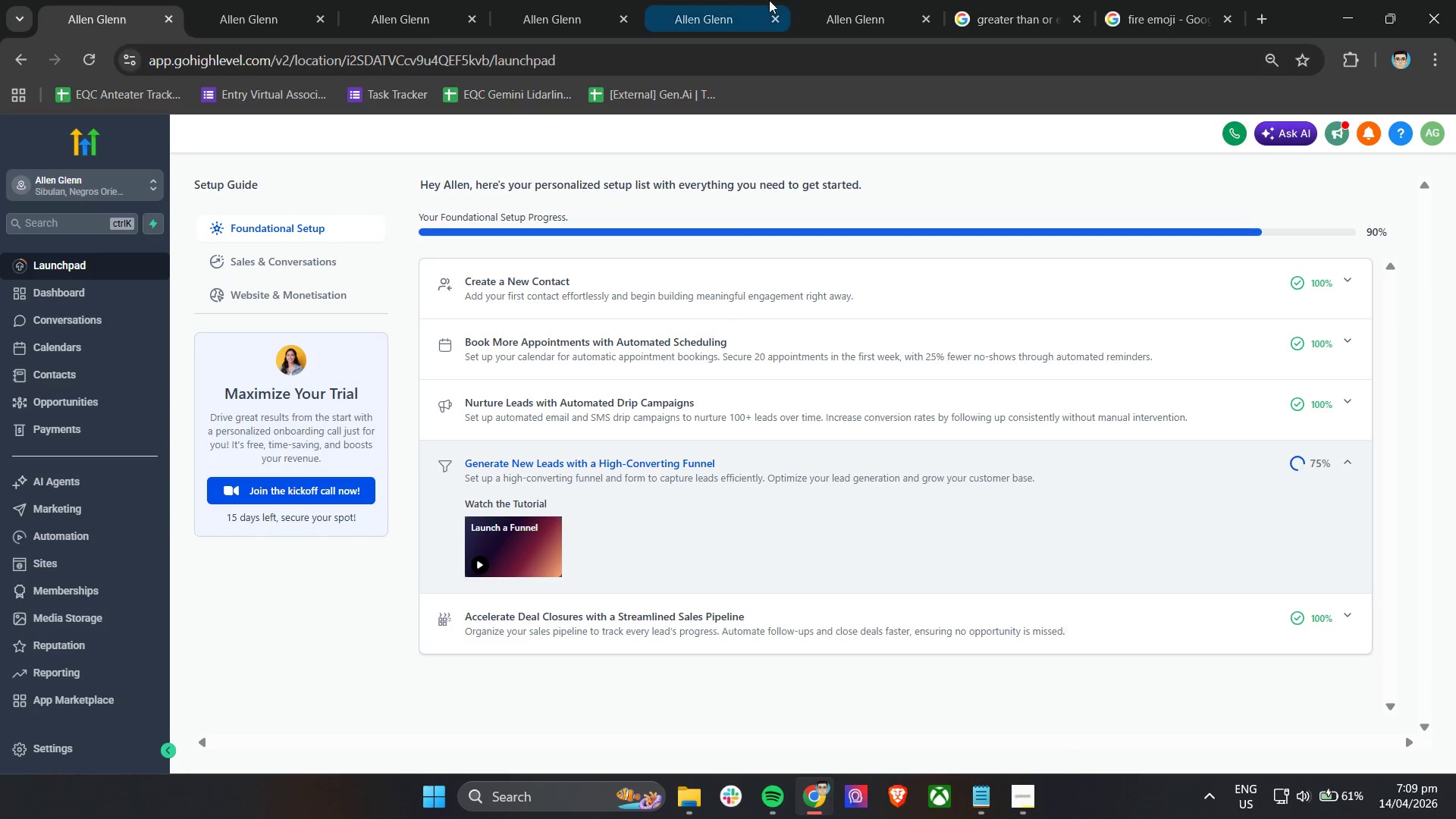 
left_click([852, 0])
 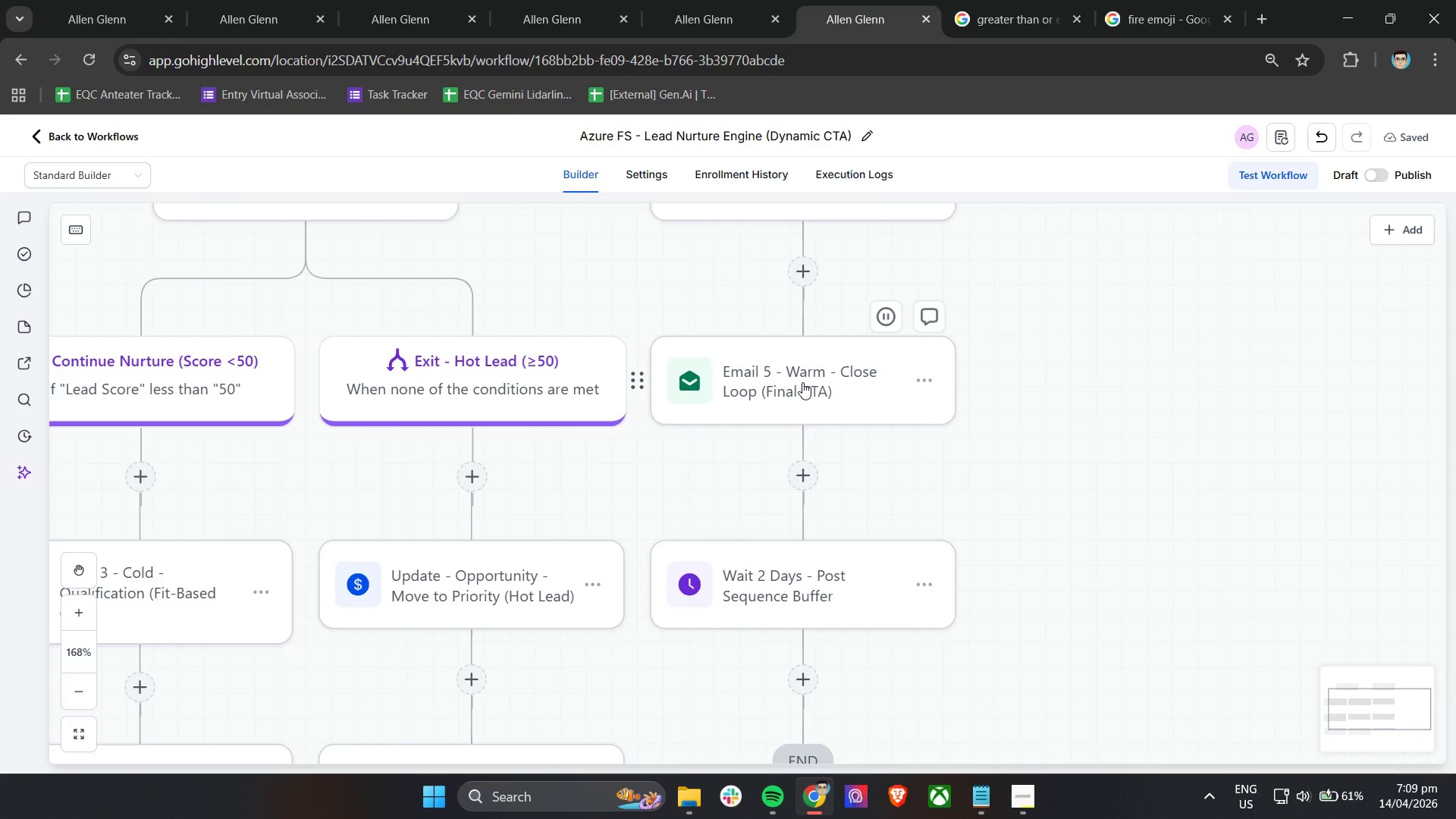 
wait(17.0)
 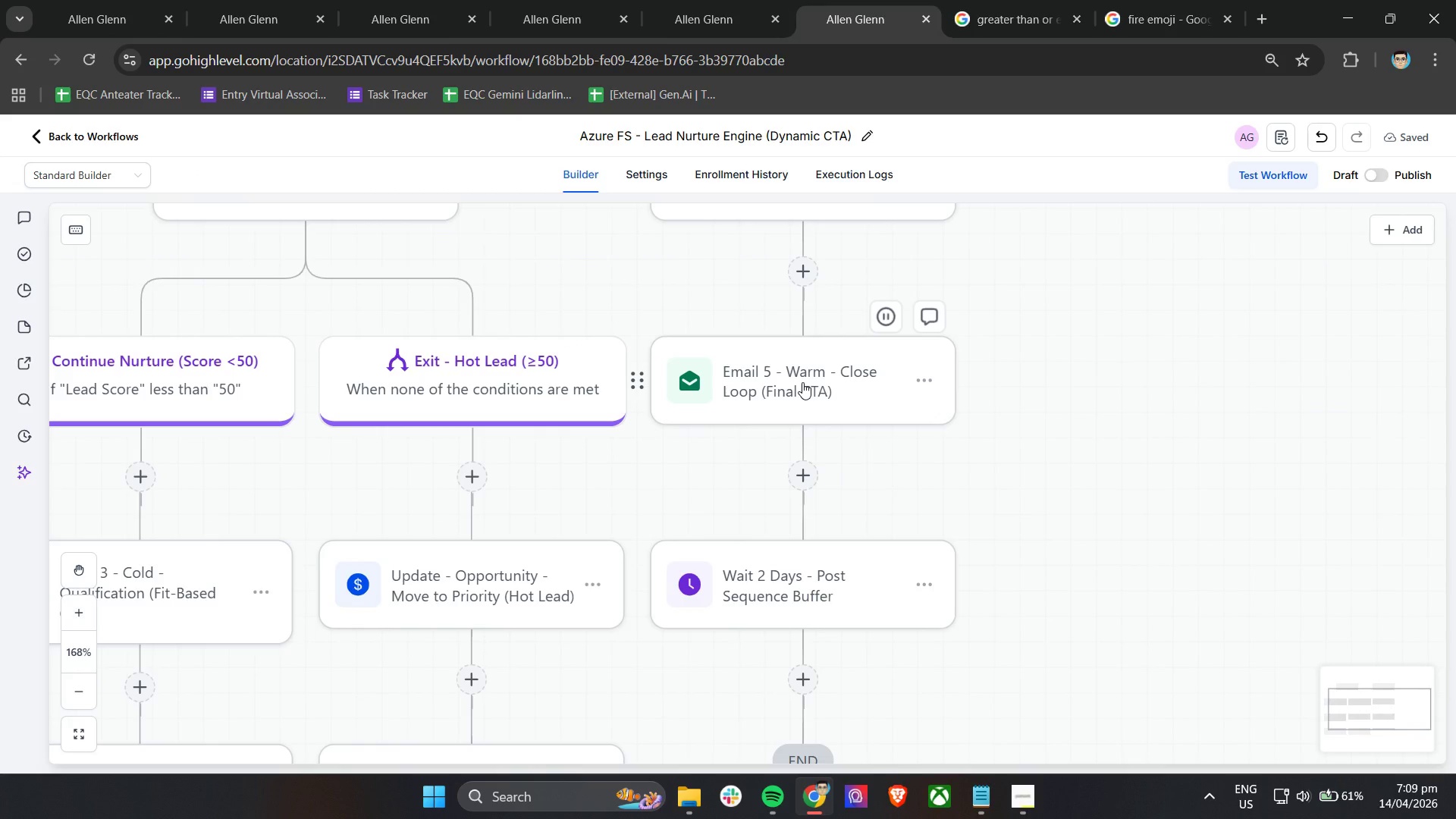 
scroll: coordinate [610, 527], scroll_direction: down, amount: 4.0
 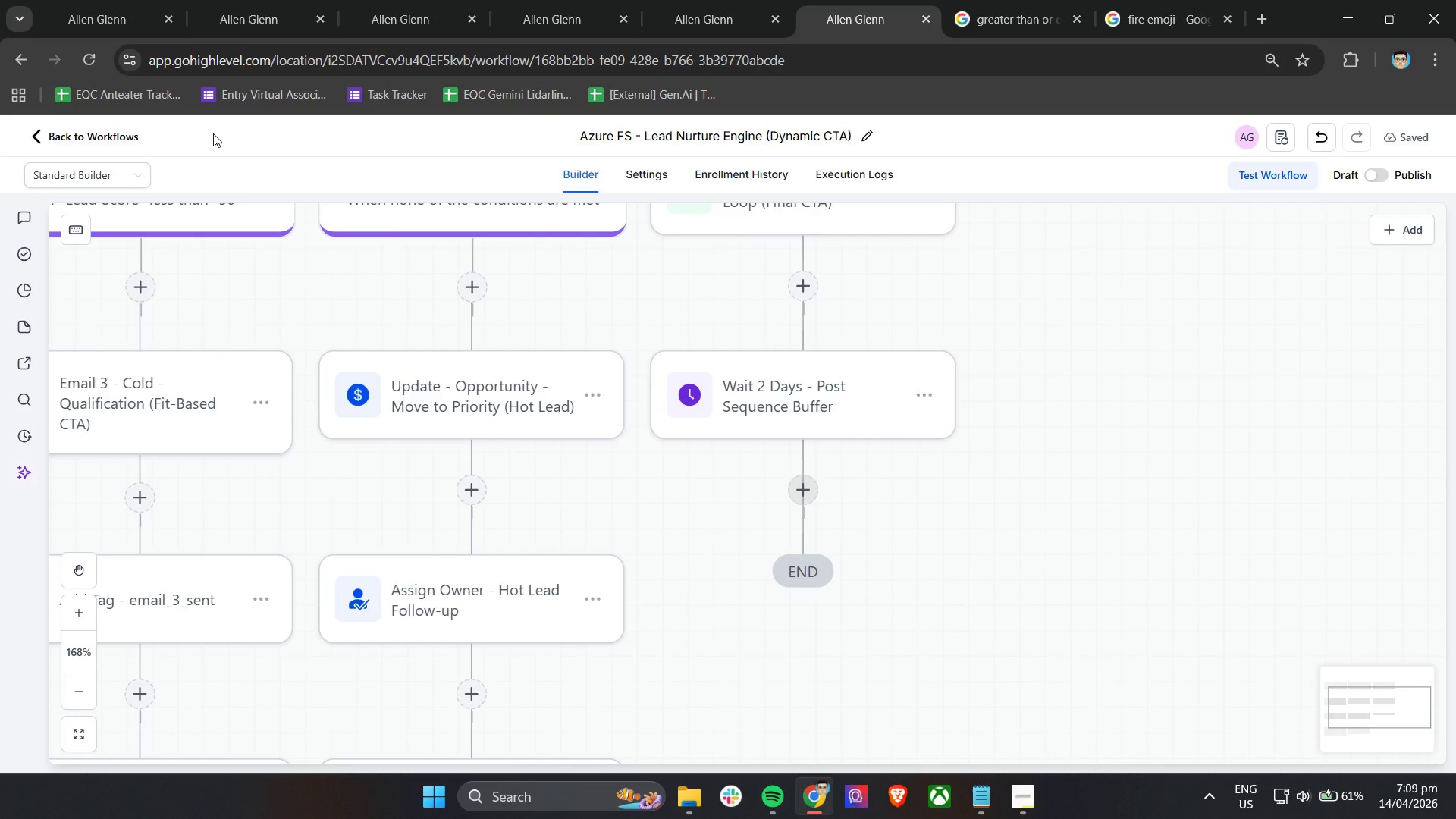 
left_click([81, 60])
 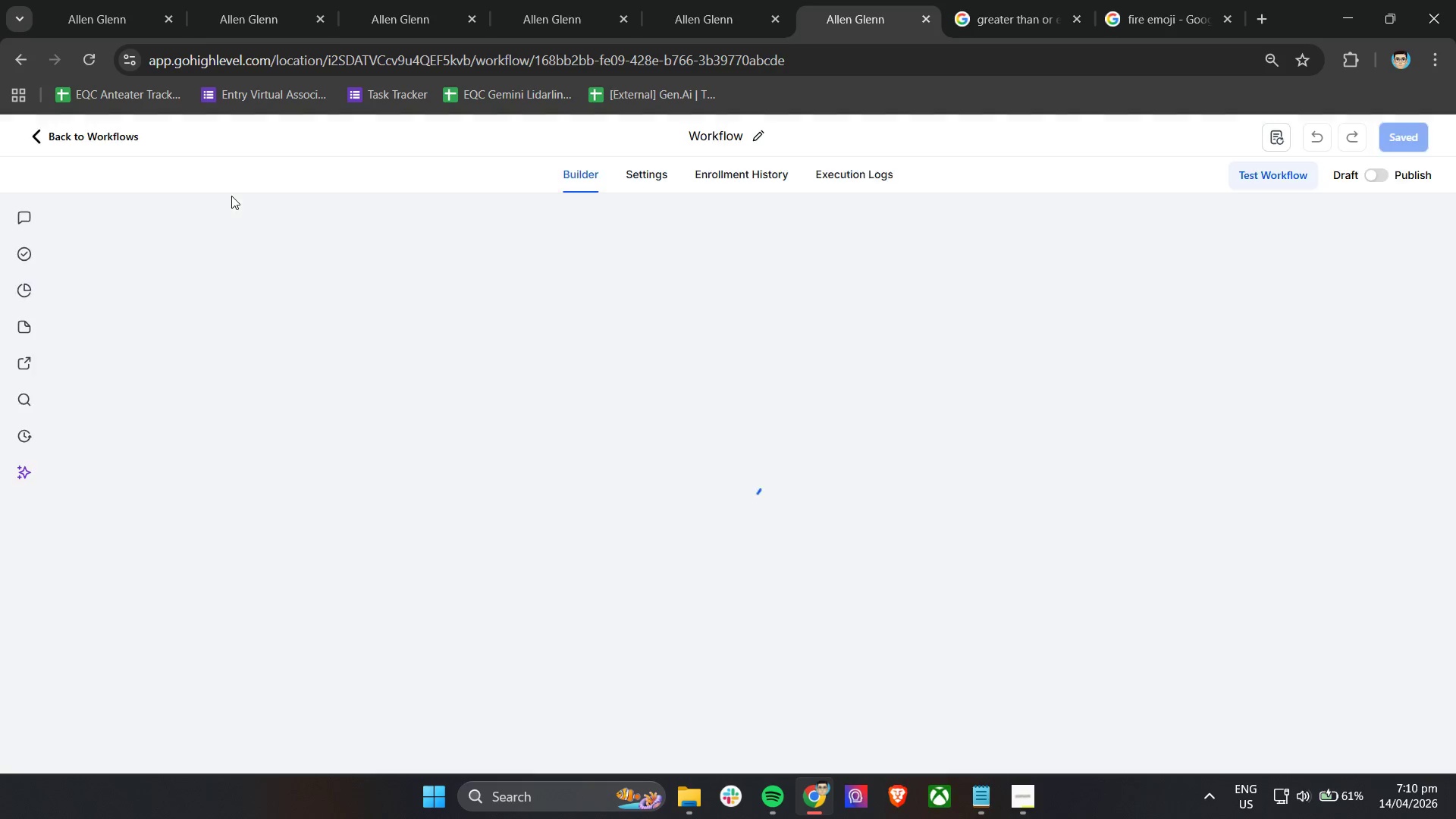 
wait(16.09)
 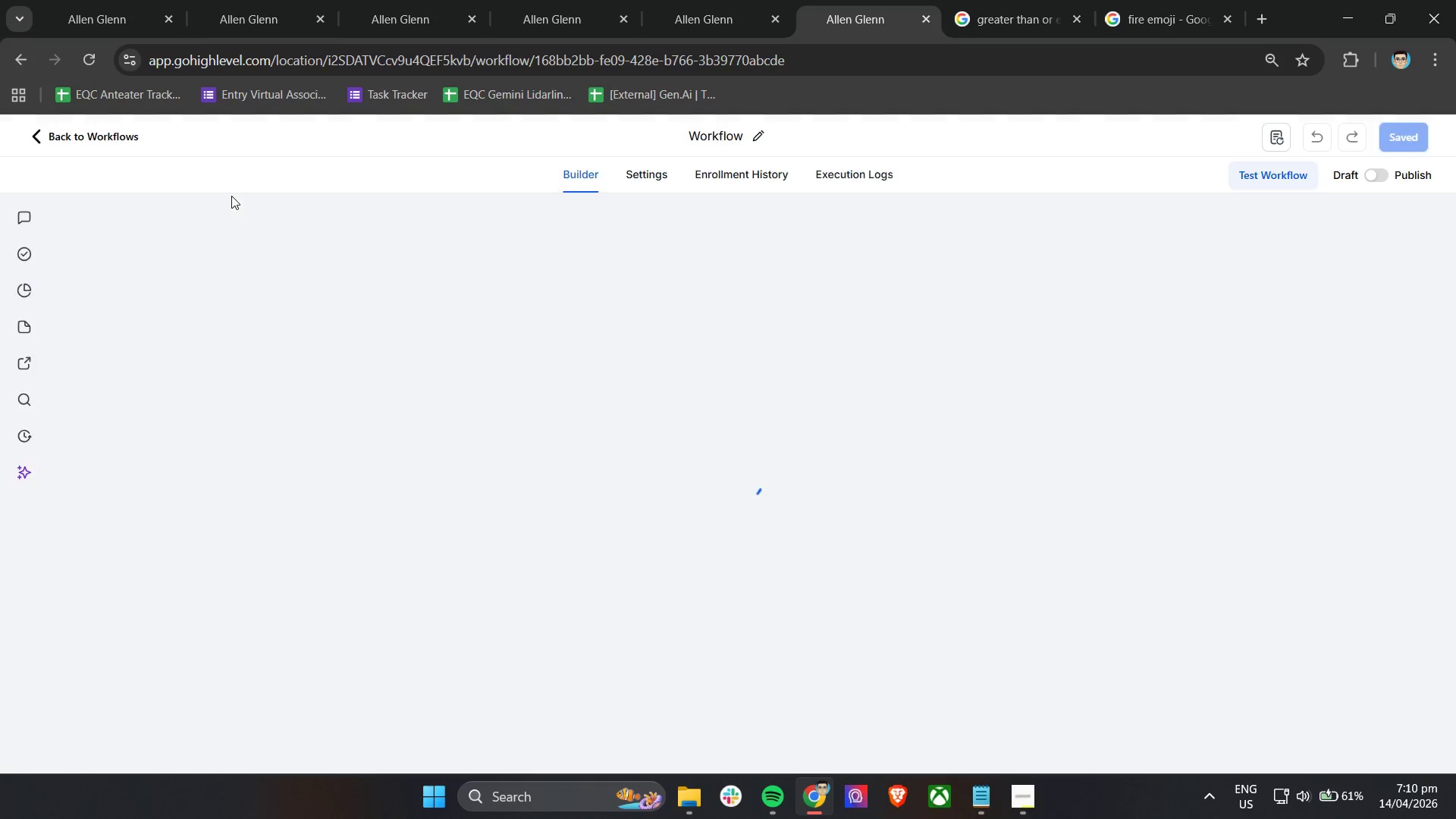 
scroll: coordinate [666, 347], scroll_direction: down, amount: 9.0
 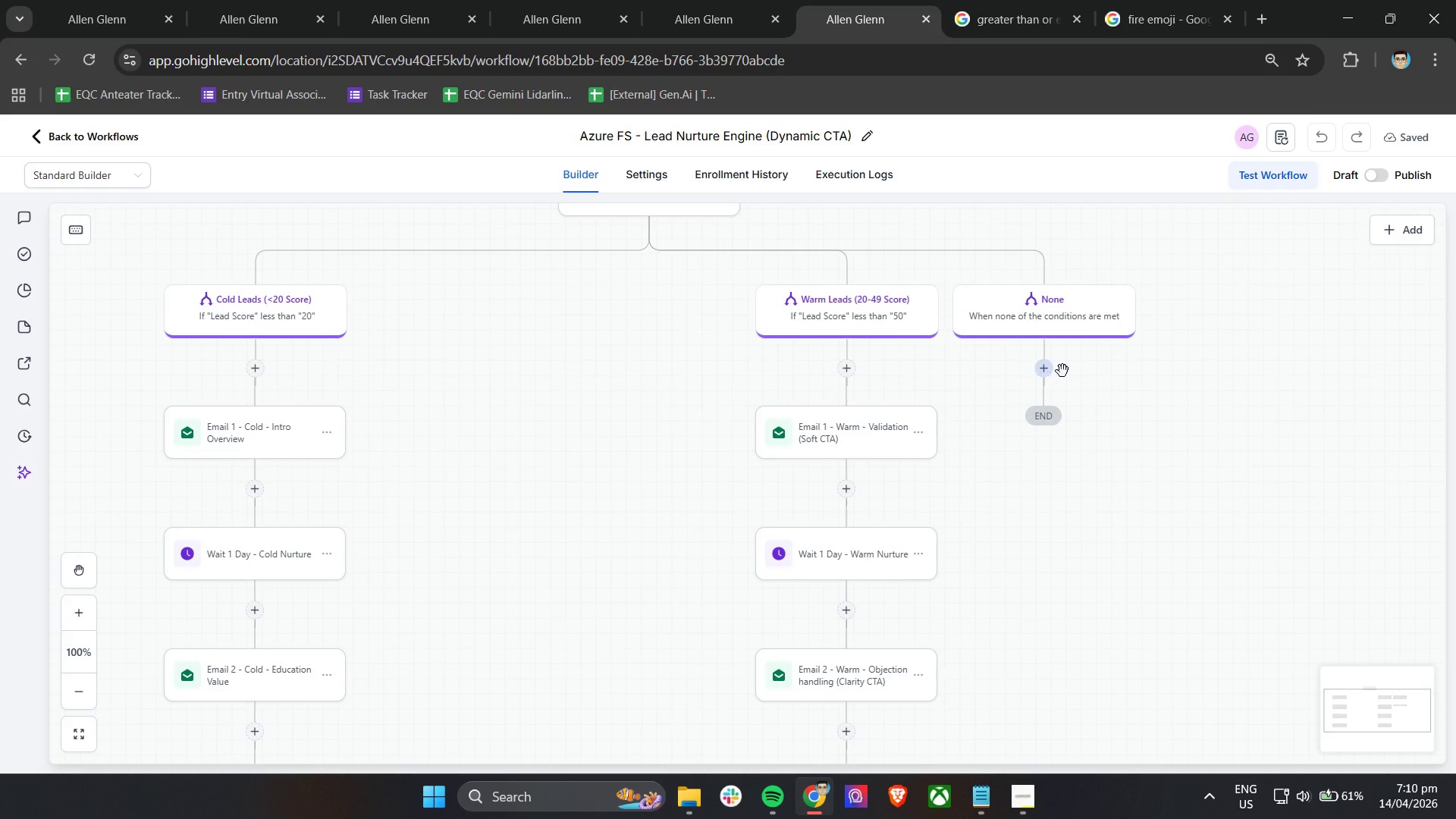 
hold_key(key=ShiftLeft, duration=0.53)
 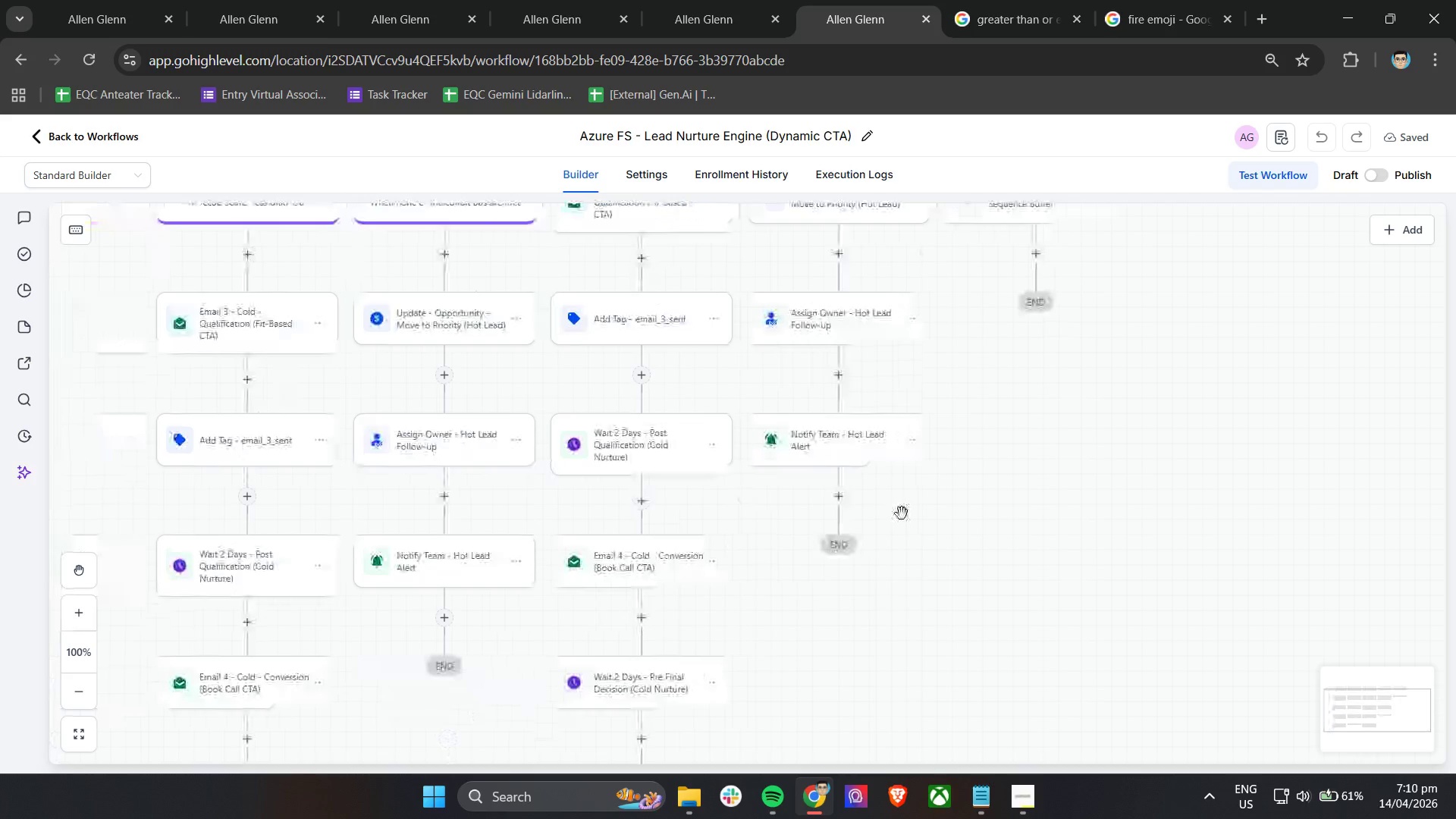 
scroll: coordinate [884, 456], scroll_direction: down, amount: 28.0
 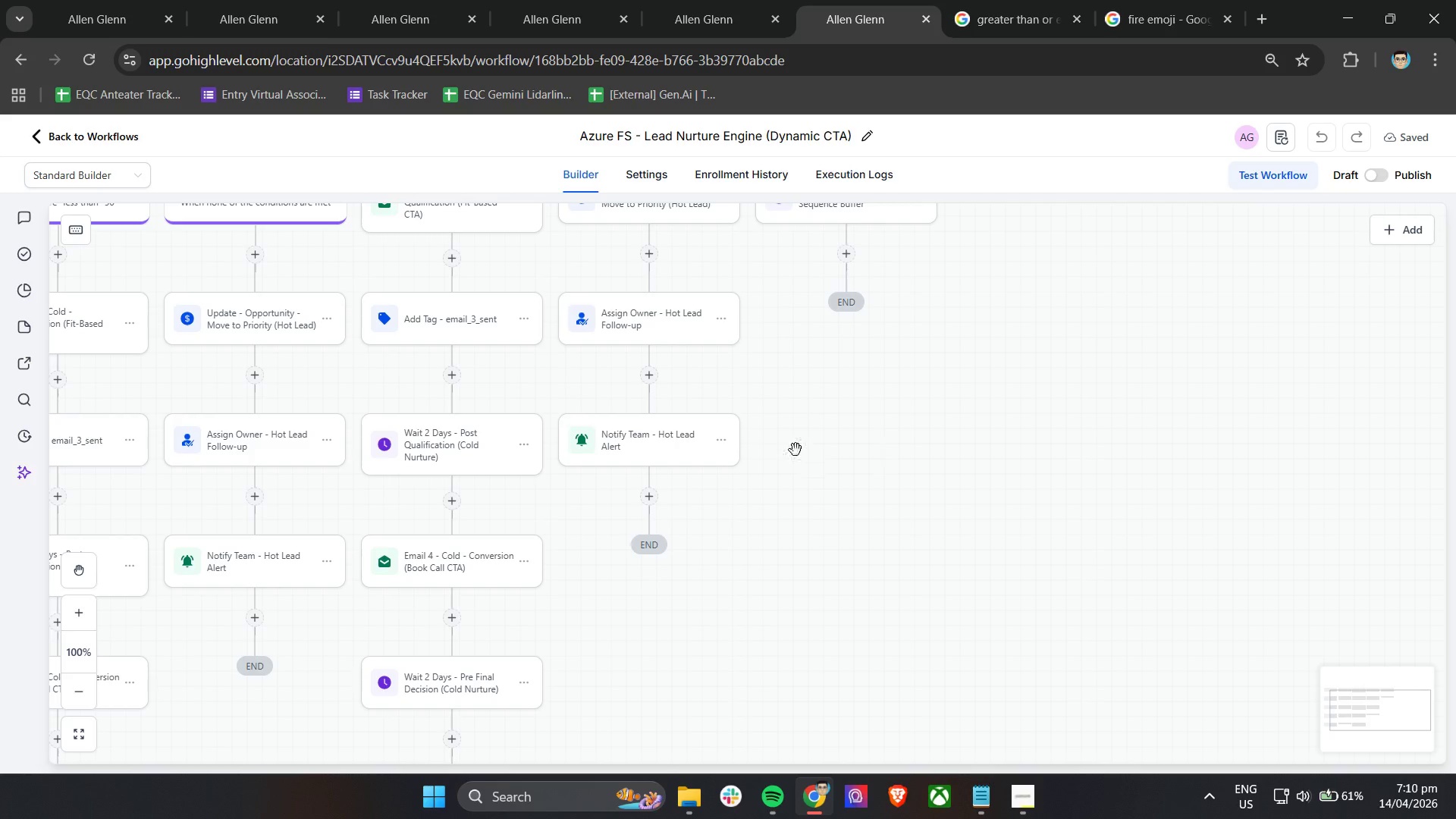 
scroll: coordinate [800, 515], scroll_direction: up, amount: 4.0
 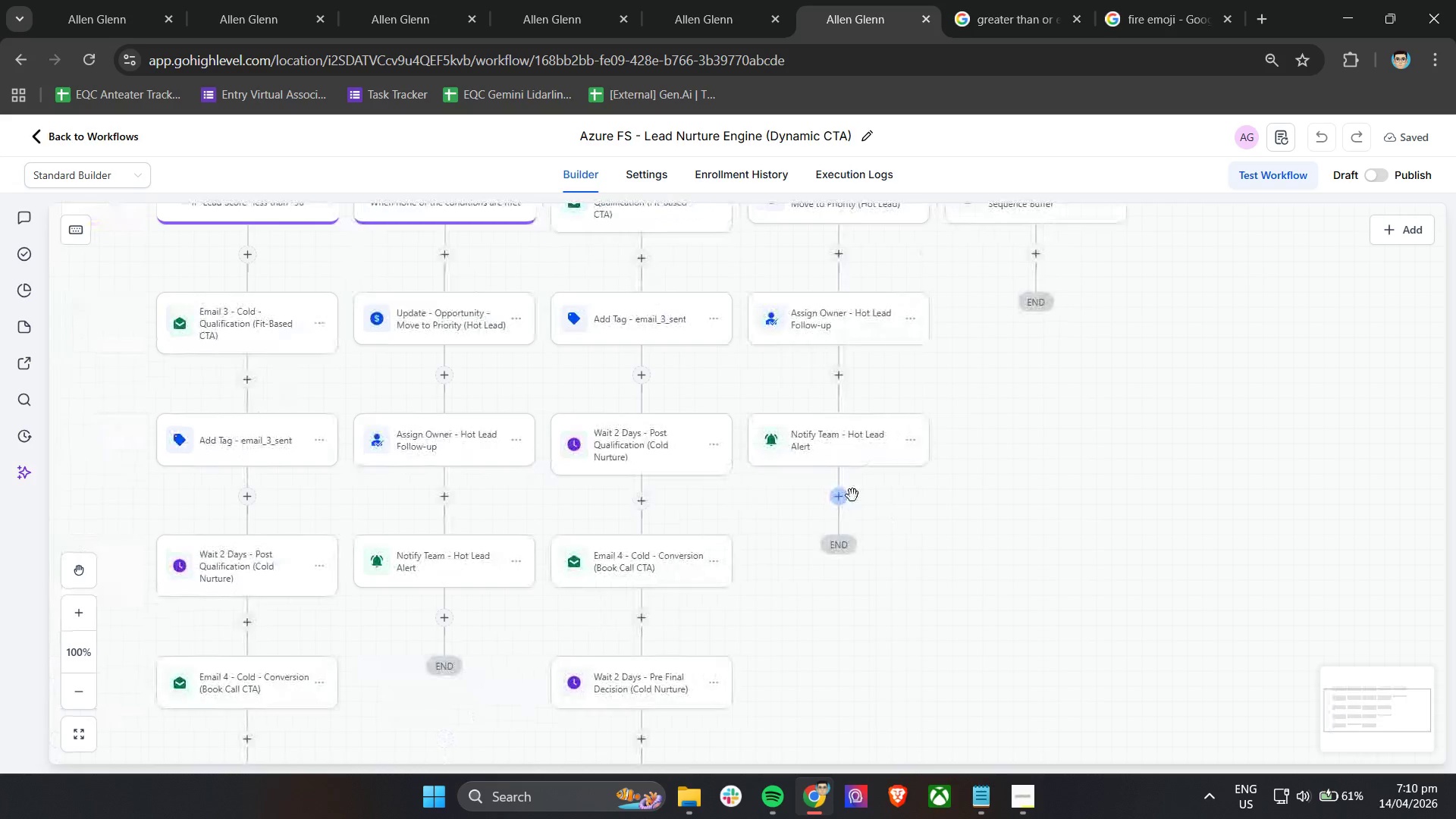 
scroll: coordinate [927, 497], scroll_direction: down, amount: 8.0
 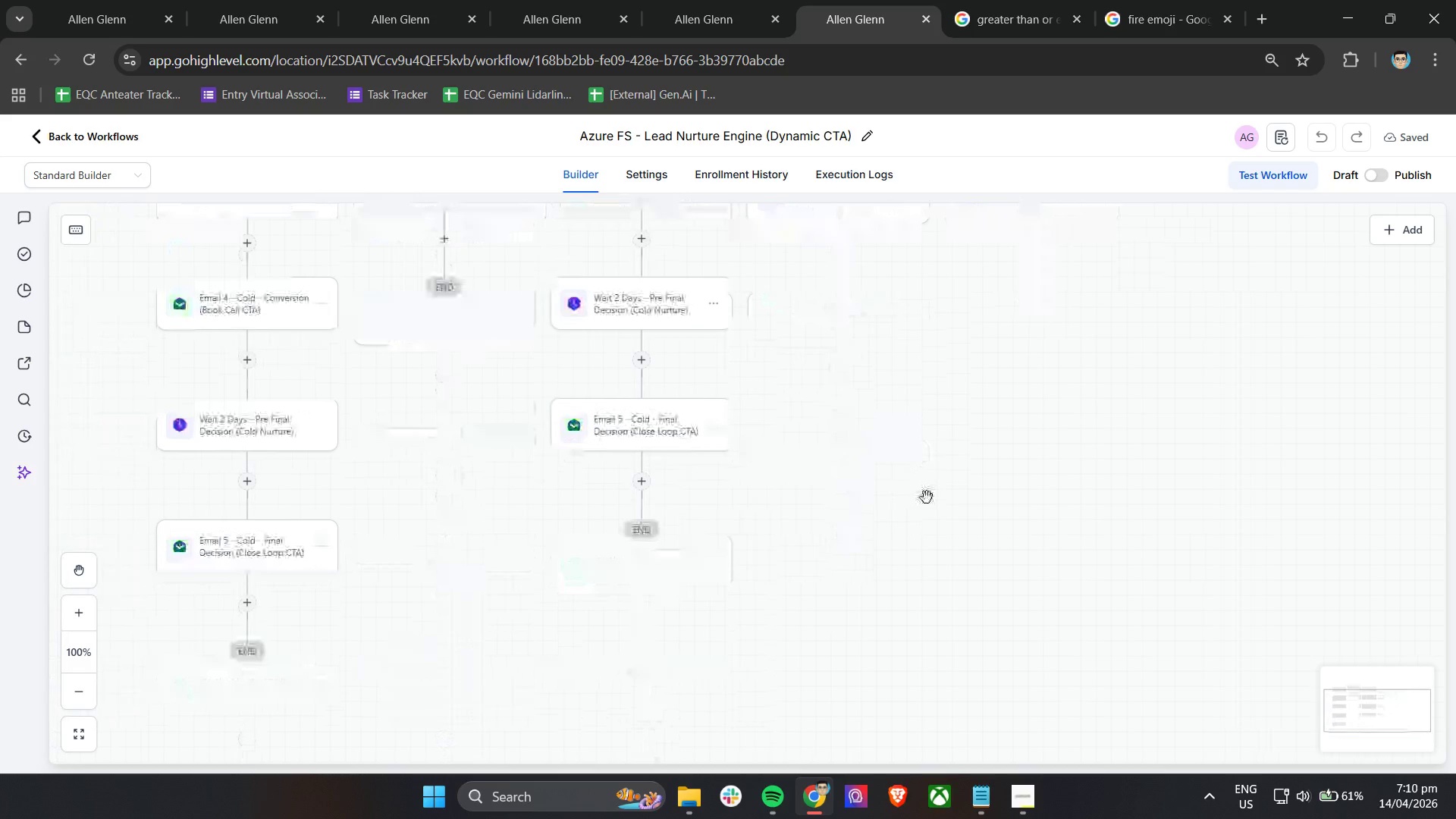 
hold_key(key=ControlLeft, duration=0.58)
 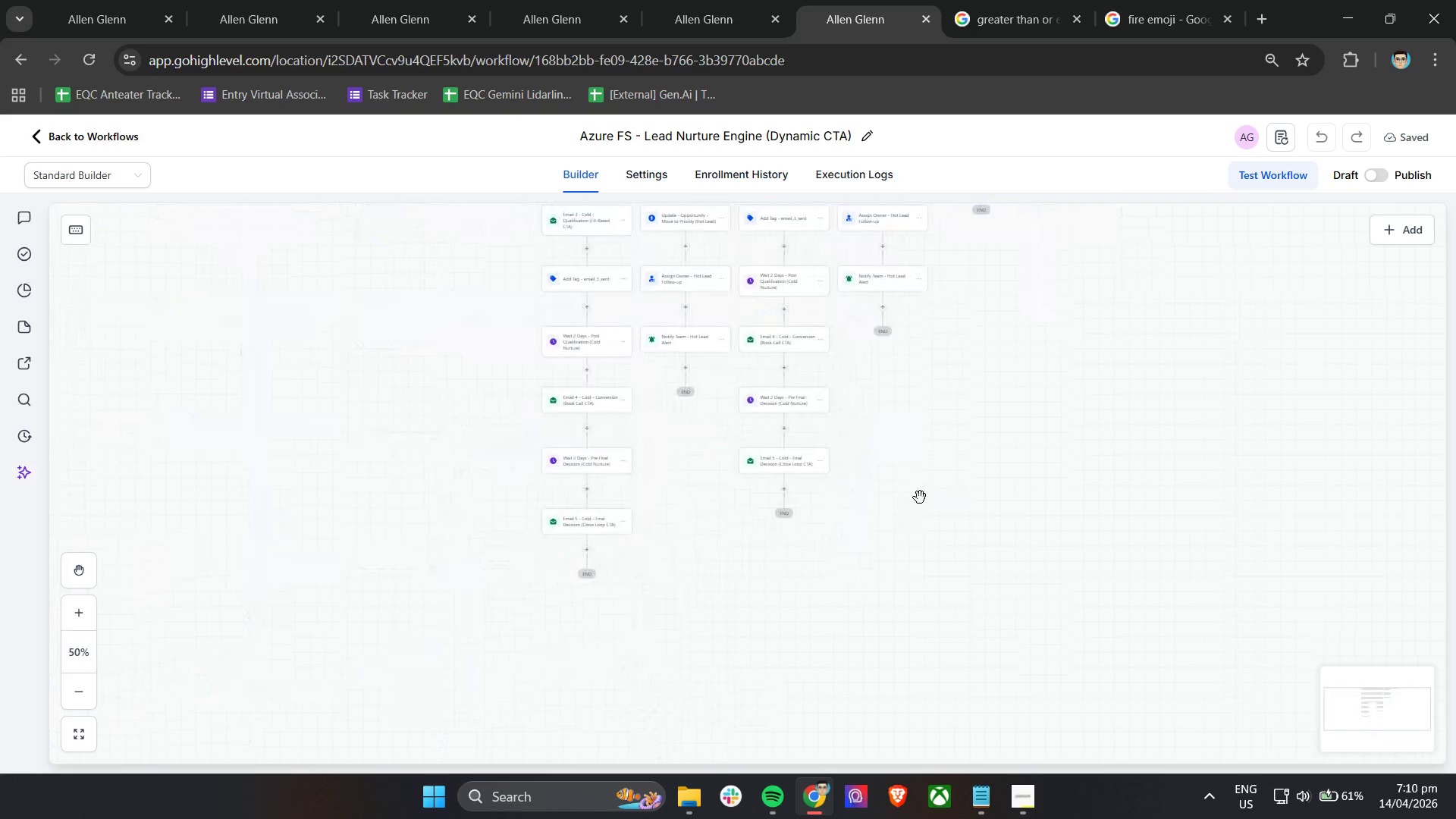 
scroll: coordinate [920, 497], scroll_direction: up, amount: 12.0
 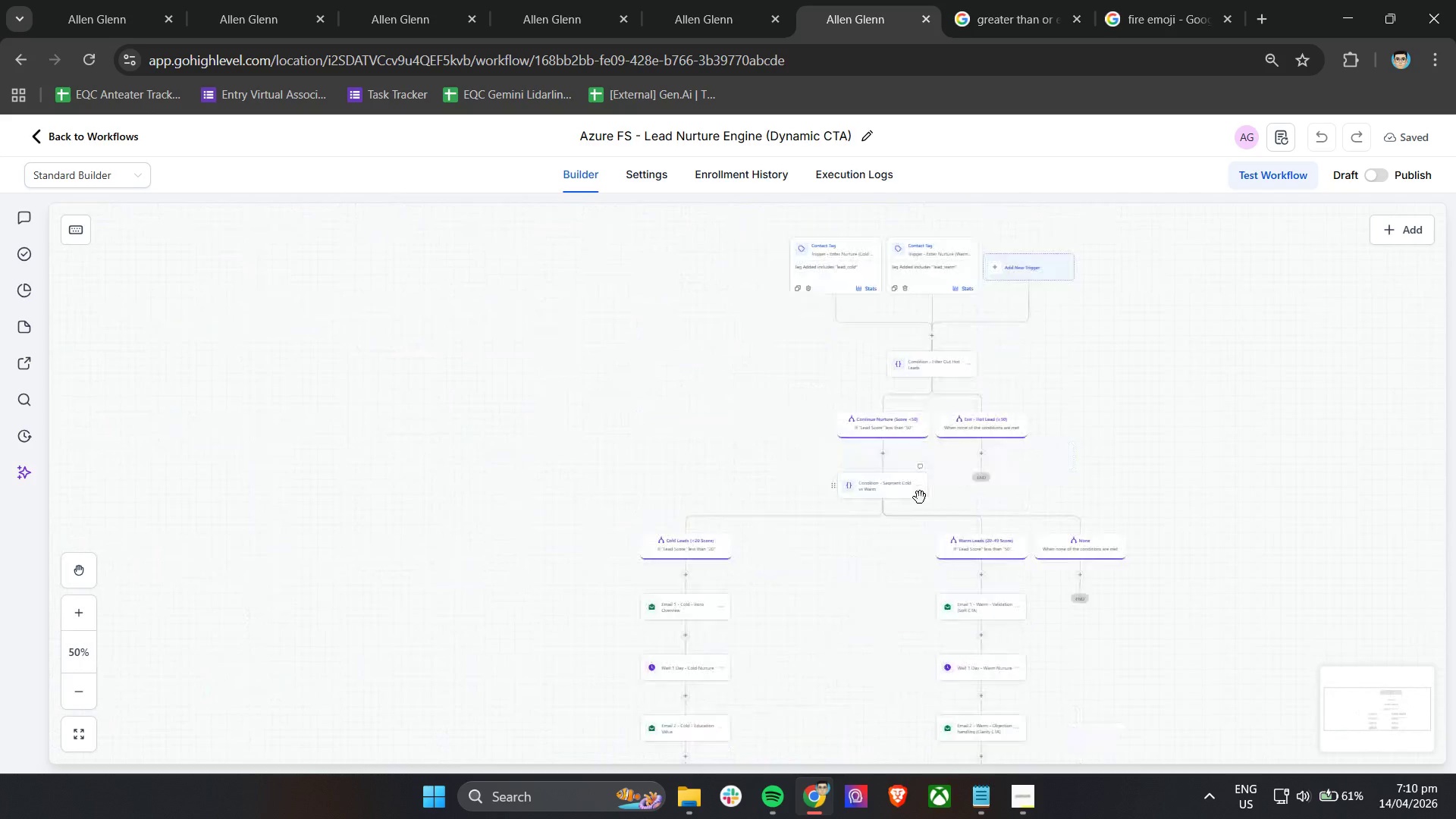 
scroll: coordinate [920, 497], scroll_direction: down, amount: 6.0
 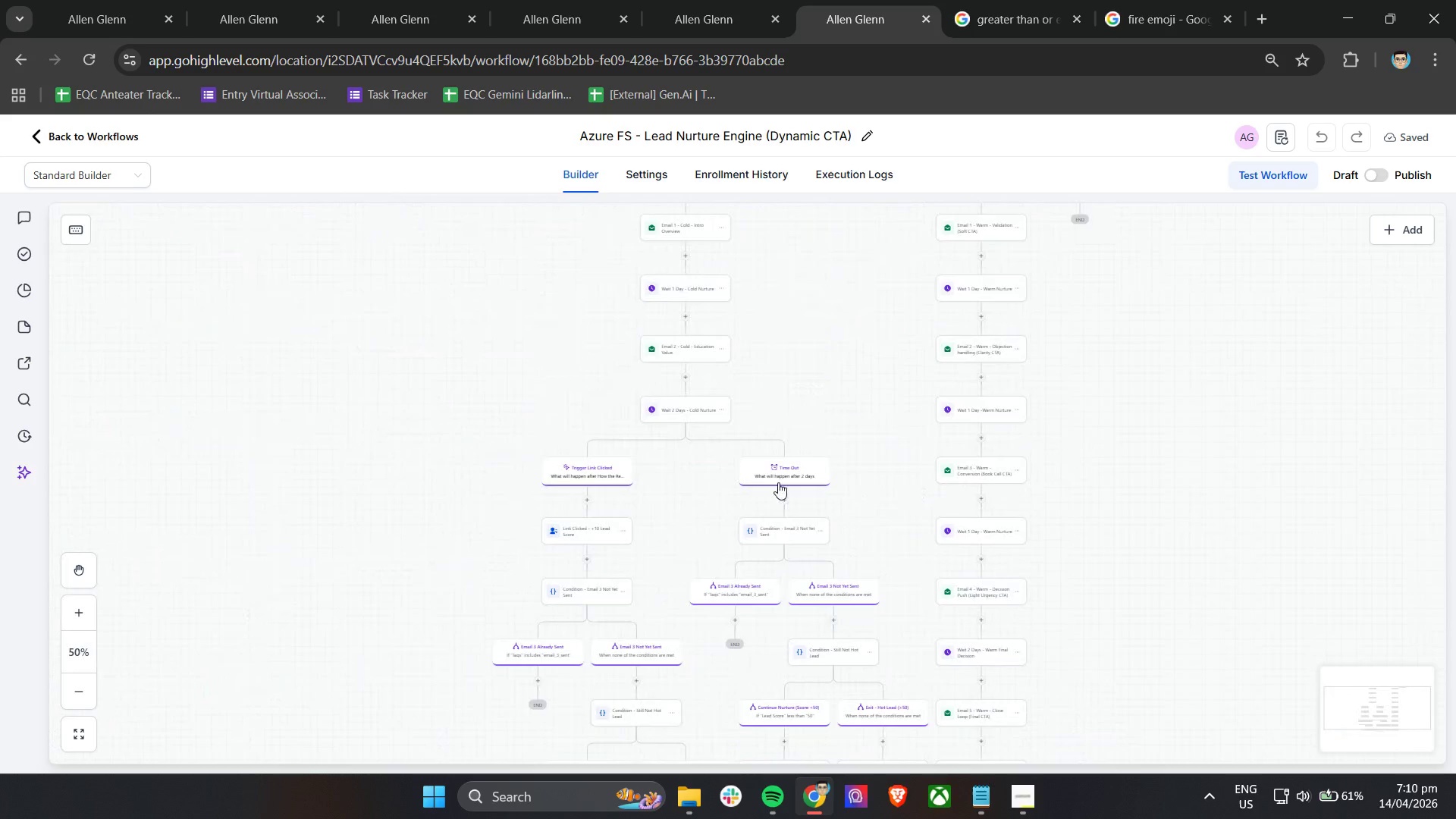 
hold_key(key=ControlLeft, duration=1.25)
scroll: coordinate [778, 479], scroll_direction: down, amount: 3.0
 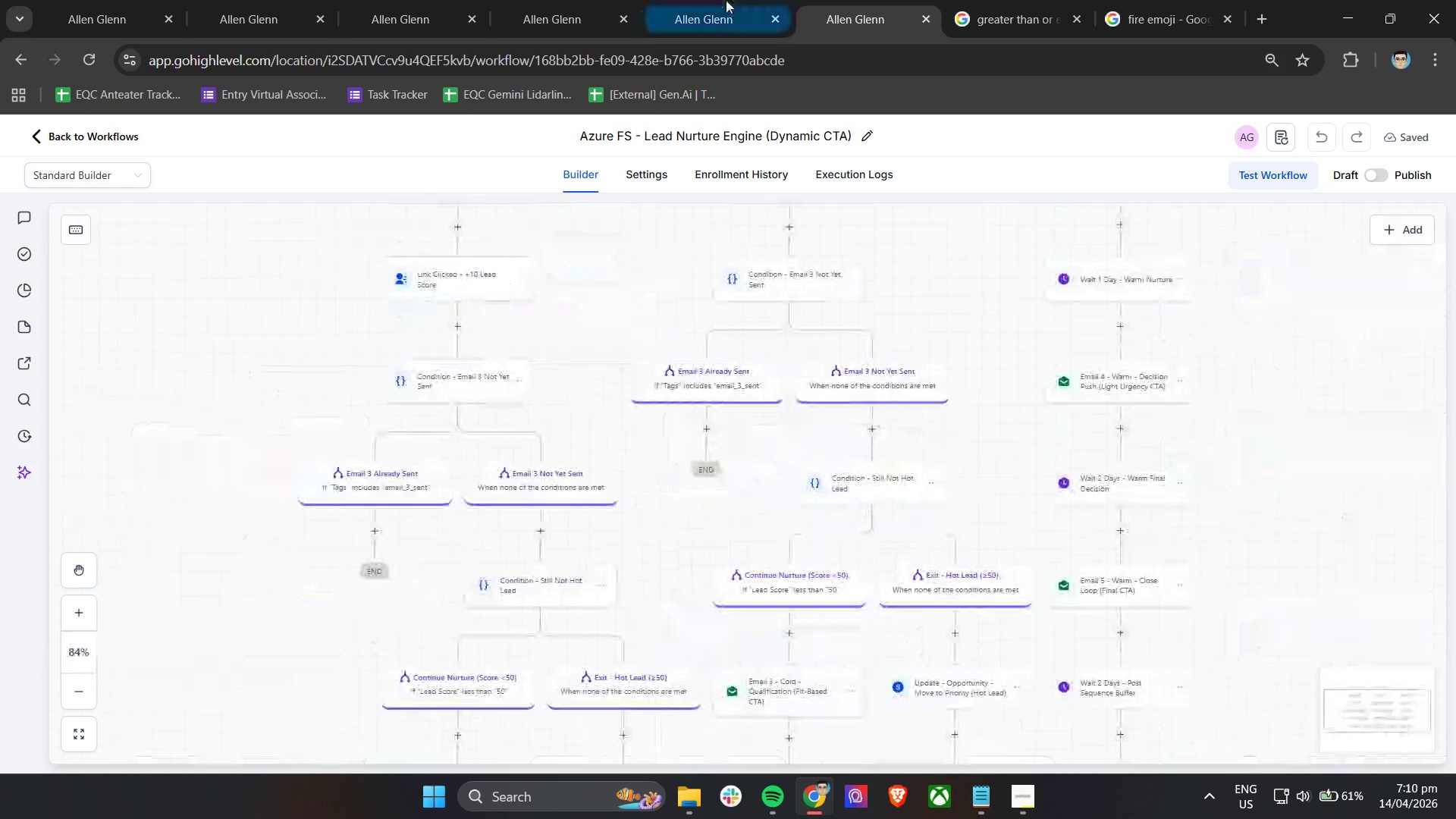 
left_click([658, 0])
 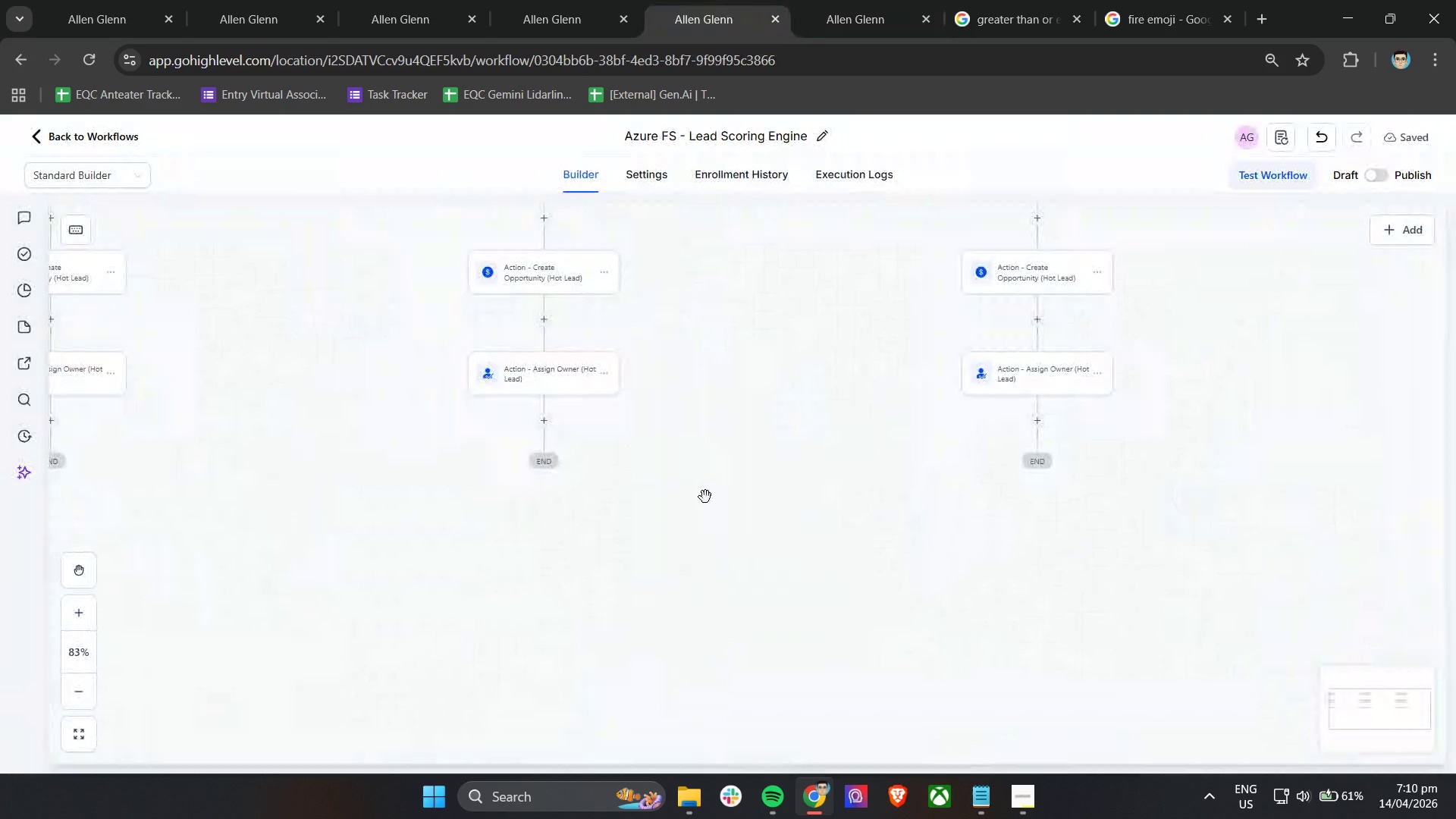 
scroll: coordinate [705, 497], scroll_direction: up, amount: 9.0
 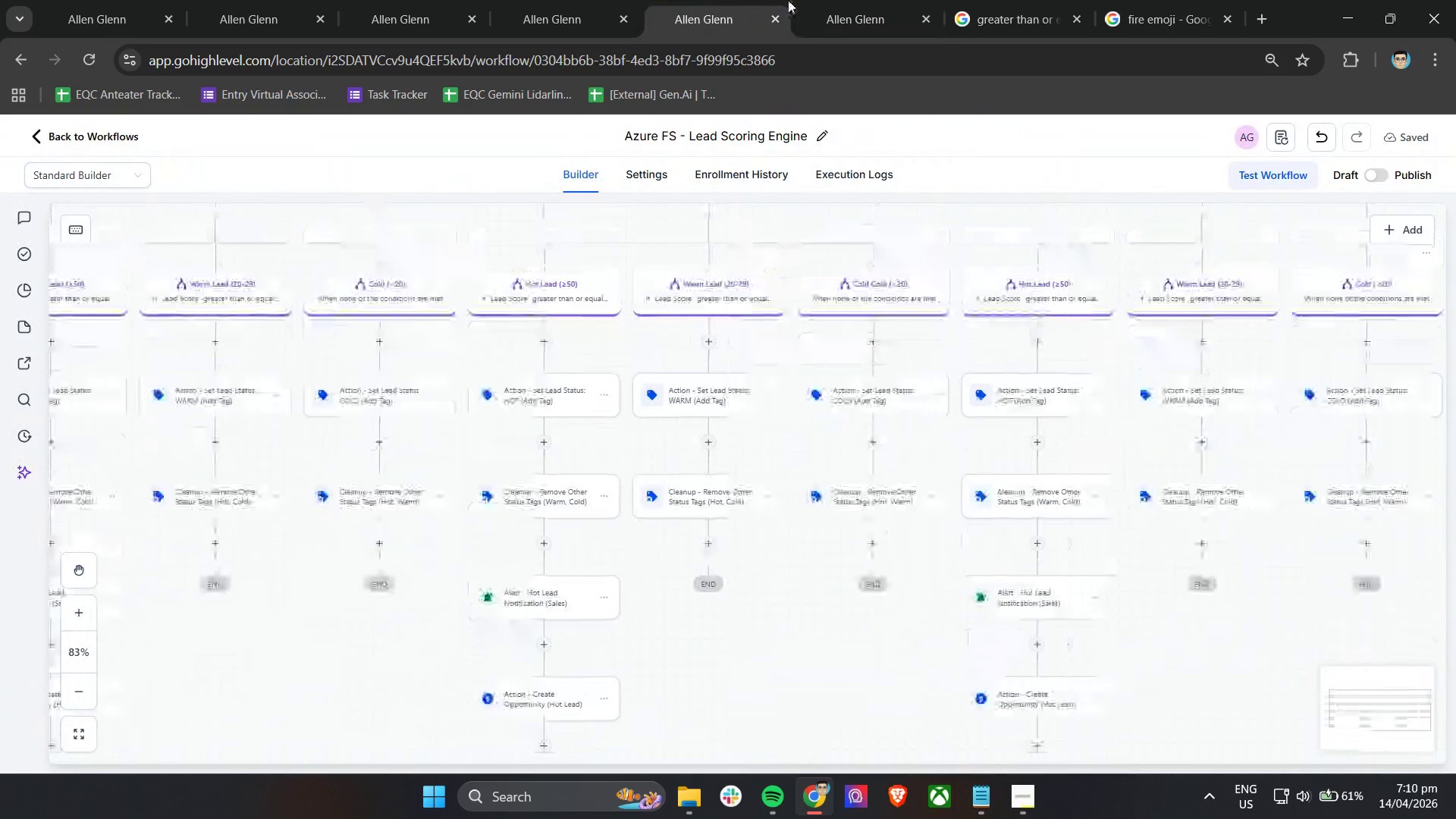 
left_click([833, 0])
 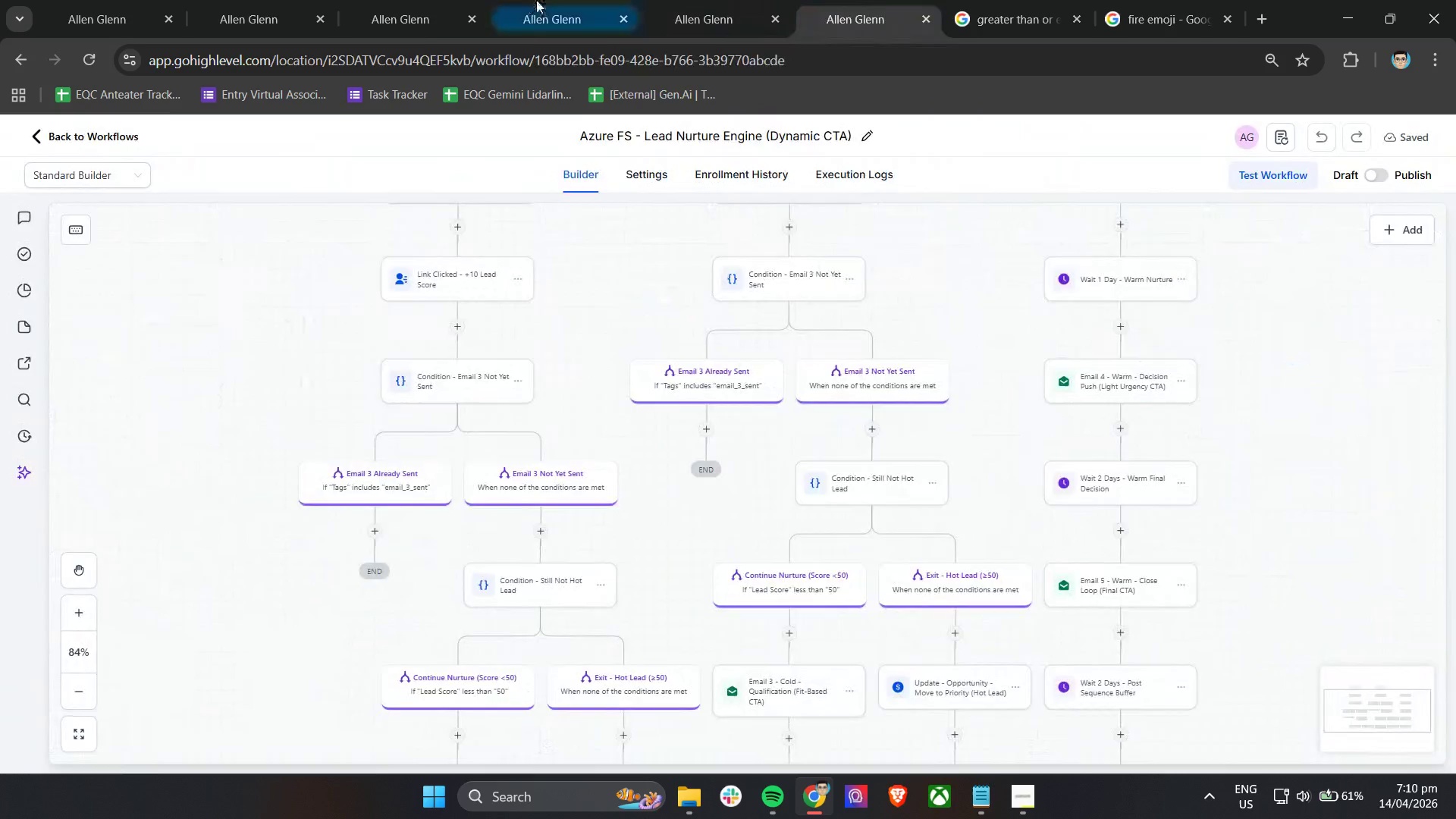 
left_click([538, 0])
 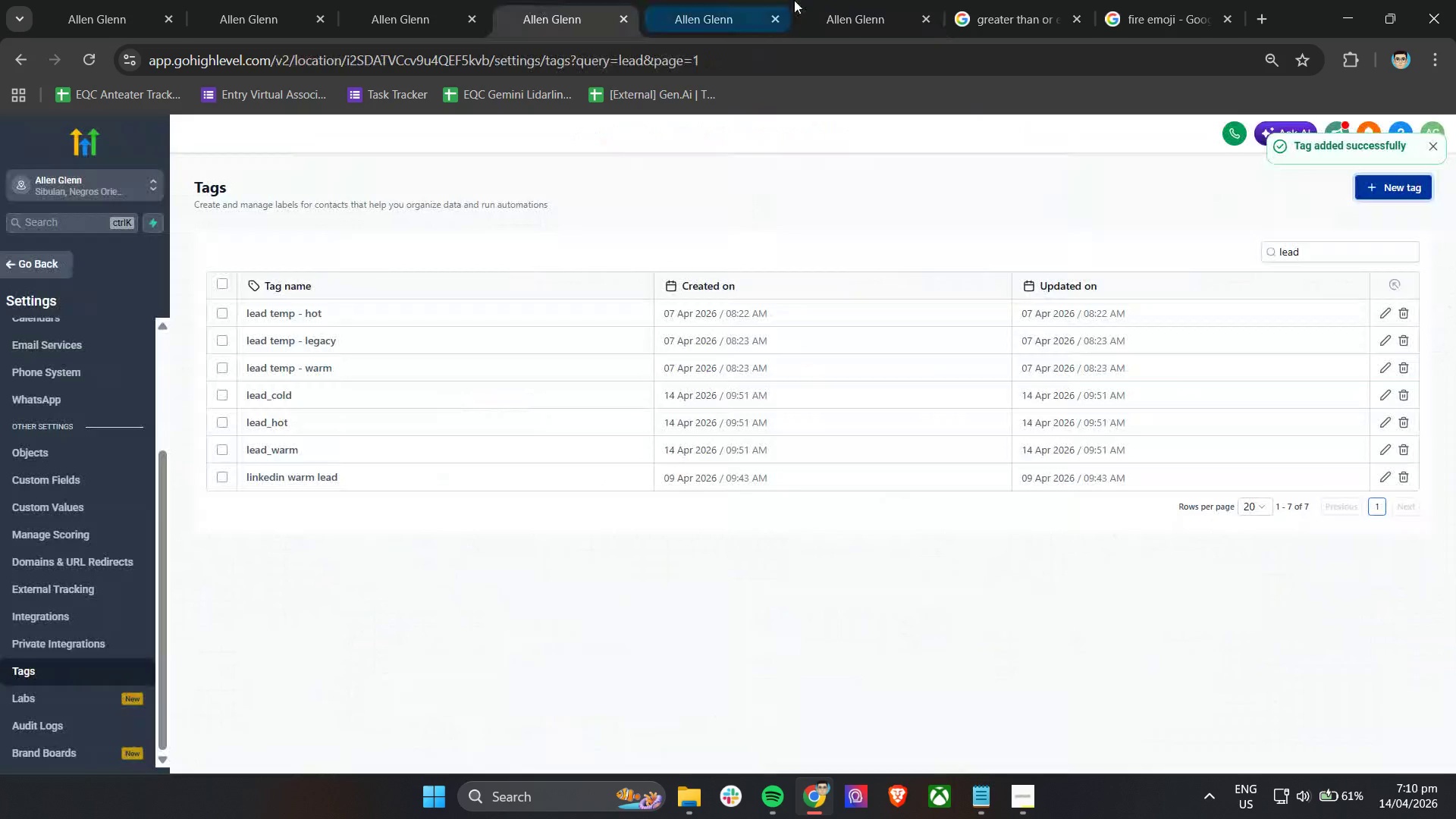 
left_click([826, 0])
 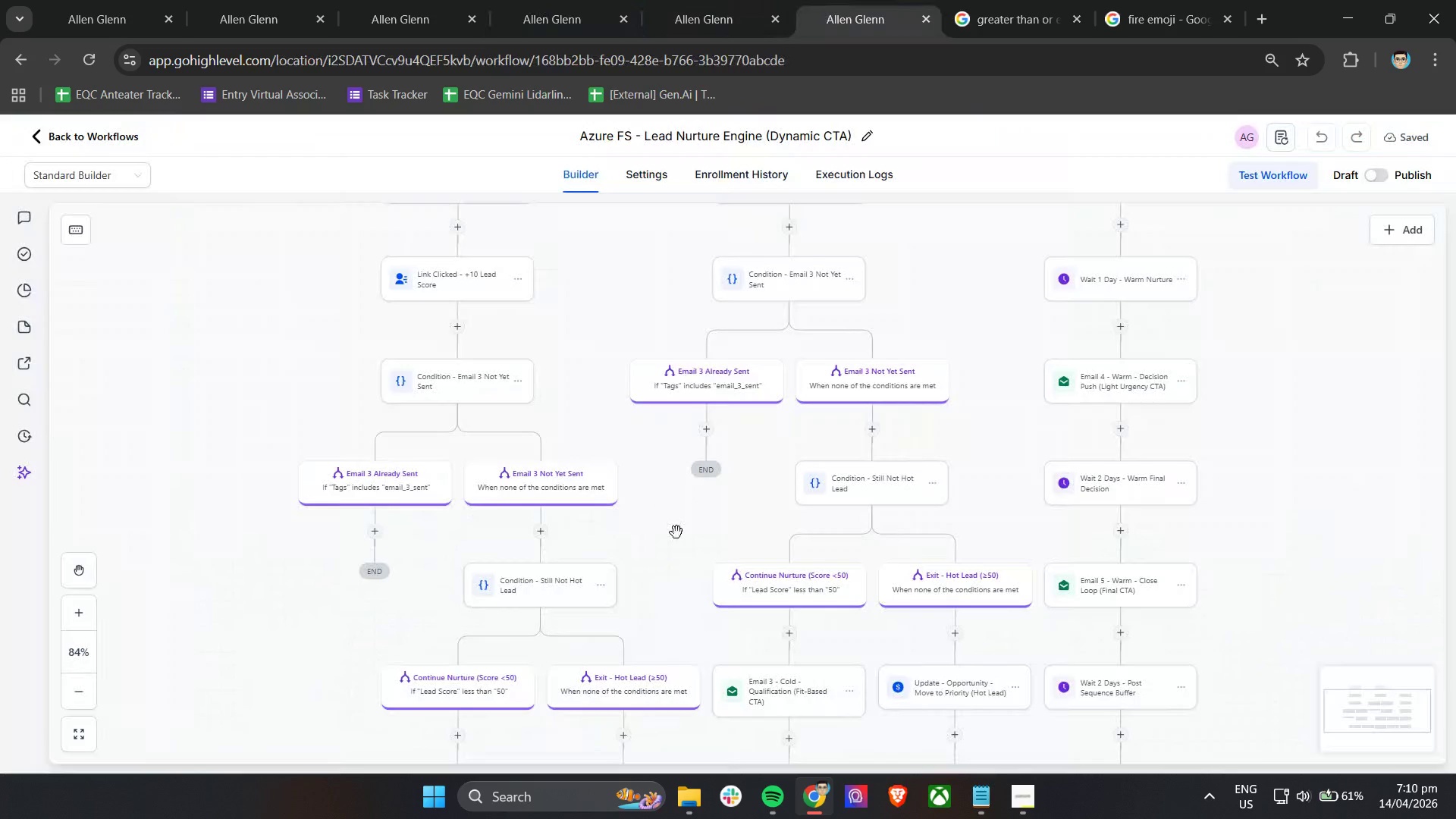 
scroll: coordinate [694, 538], scroll_direction: up, amount: 18.0
 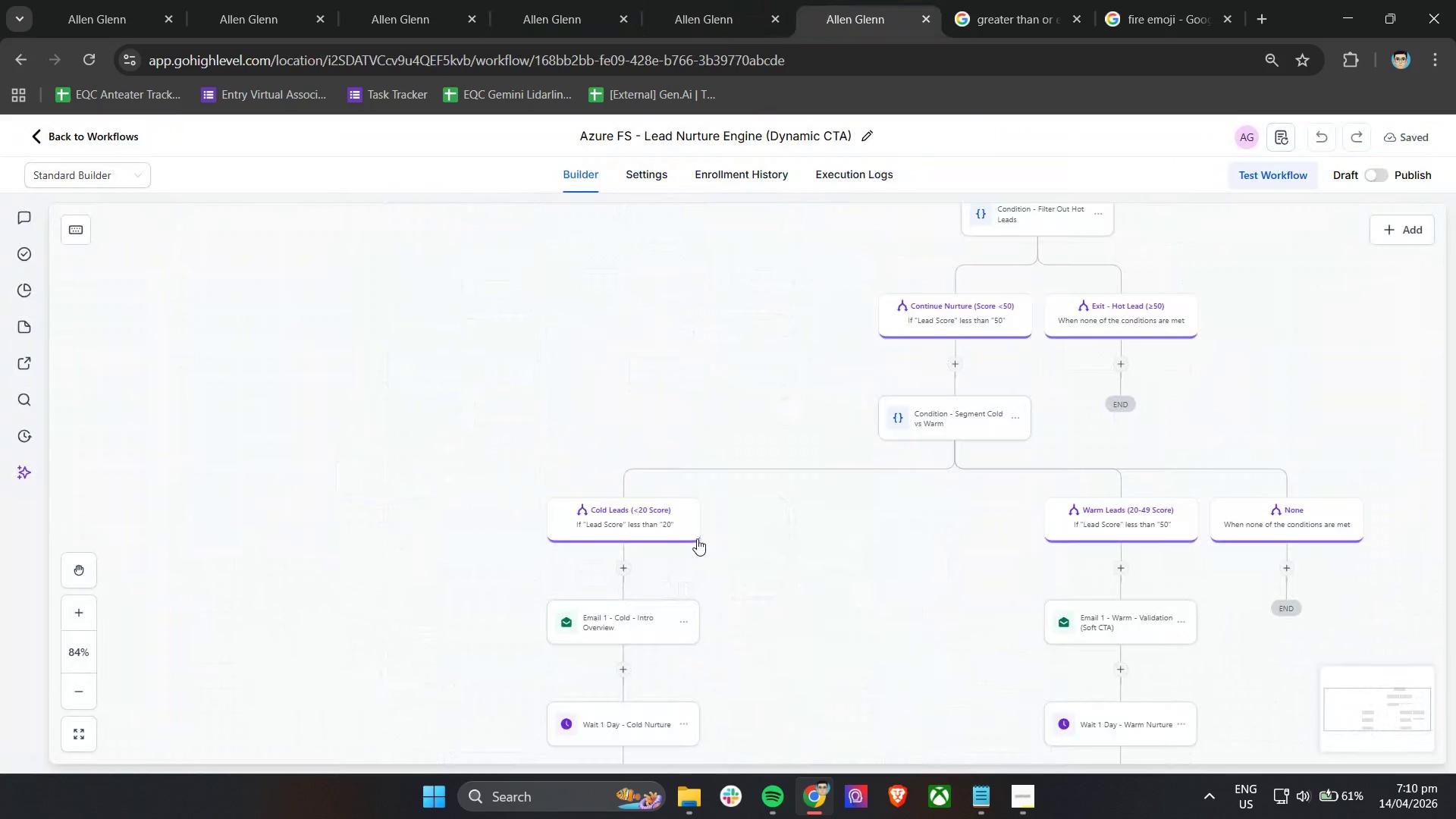 
scroll: coordinate [1012, 582], scroll_direction: down, amount: 22.0
 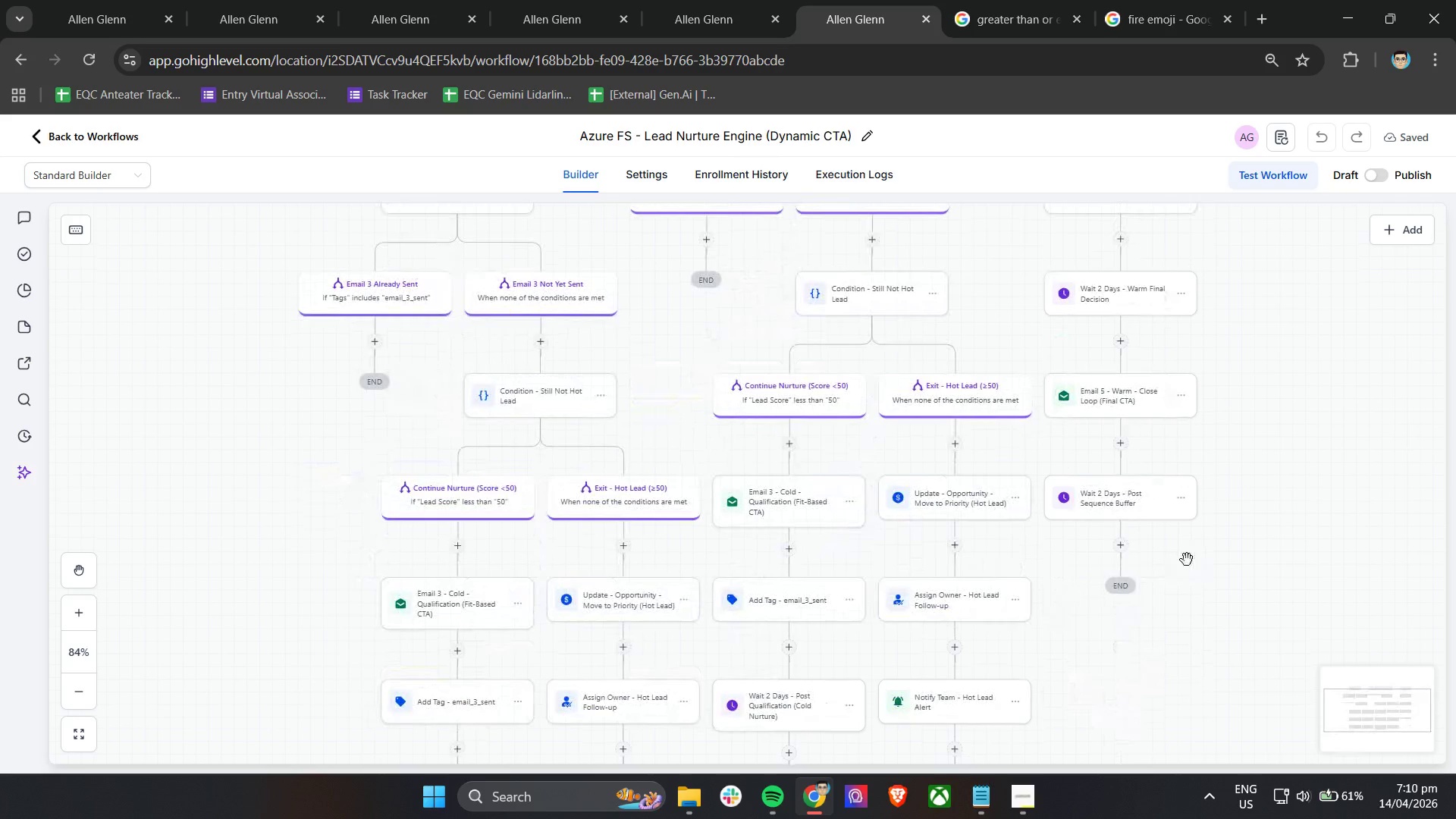 
left_click_drag(start_coordinate=[1210, 588], to_coordinate=[1072, 586])
 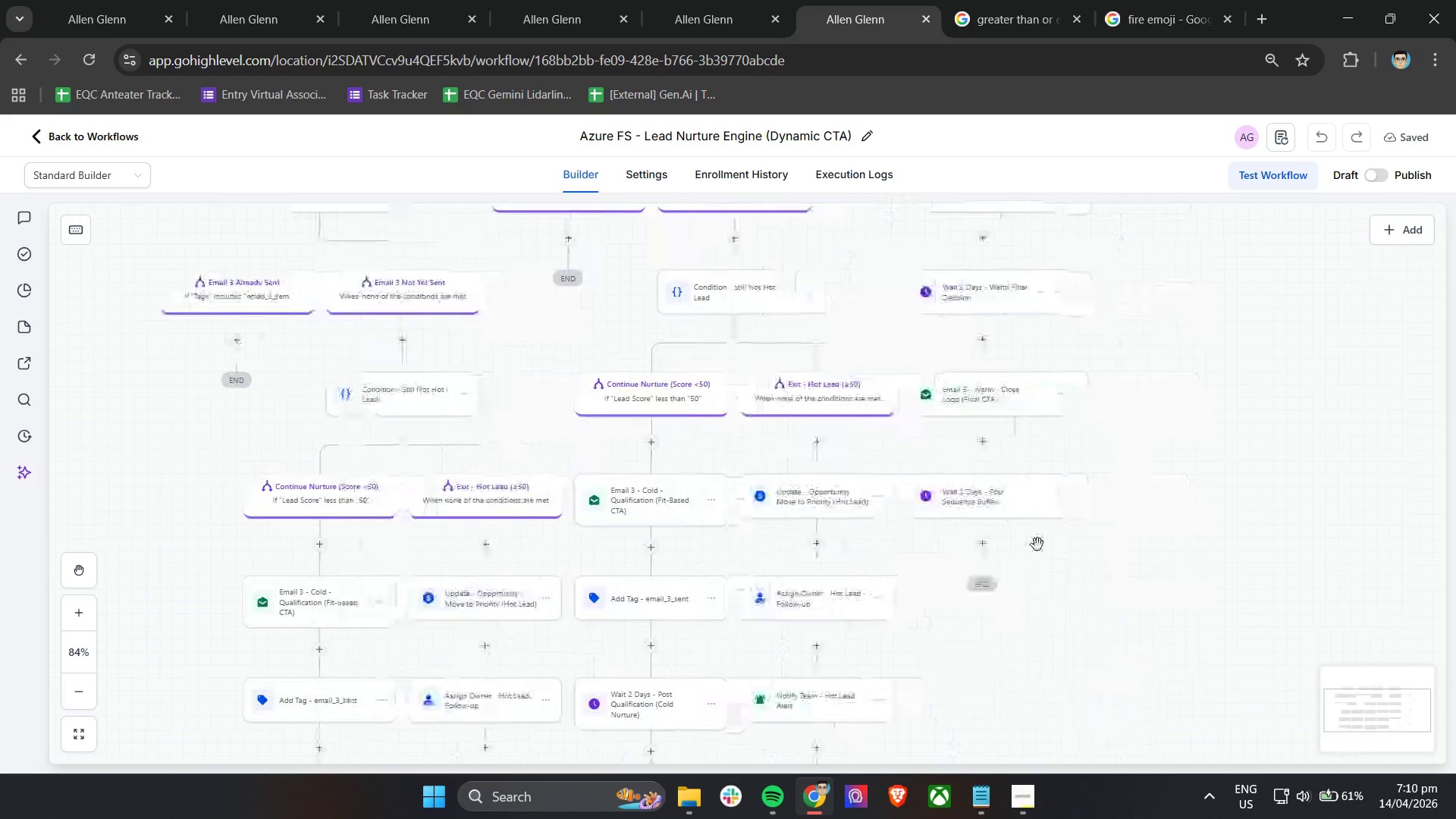 
hold_key(key=ControlLeft, duration=0.58)
scroll: coordinate [1036, 544], scroll_direction: up, amount: 6.0
 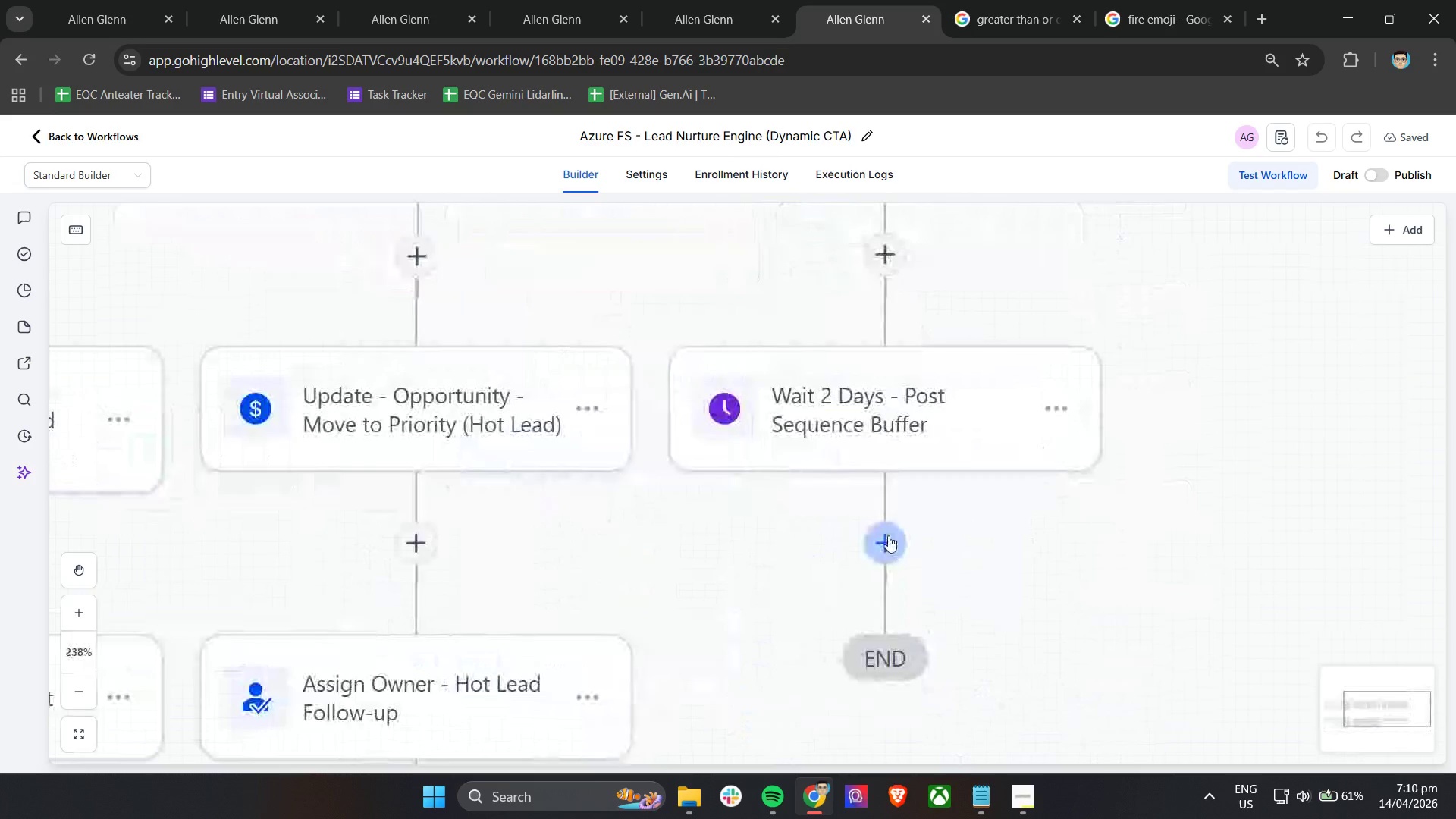 
left_click([888, 535])
 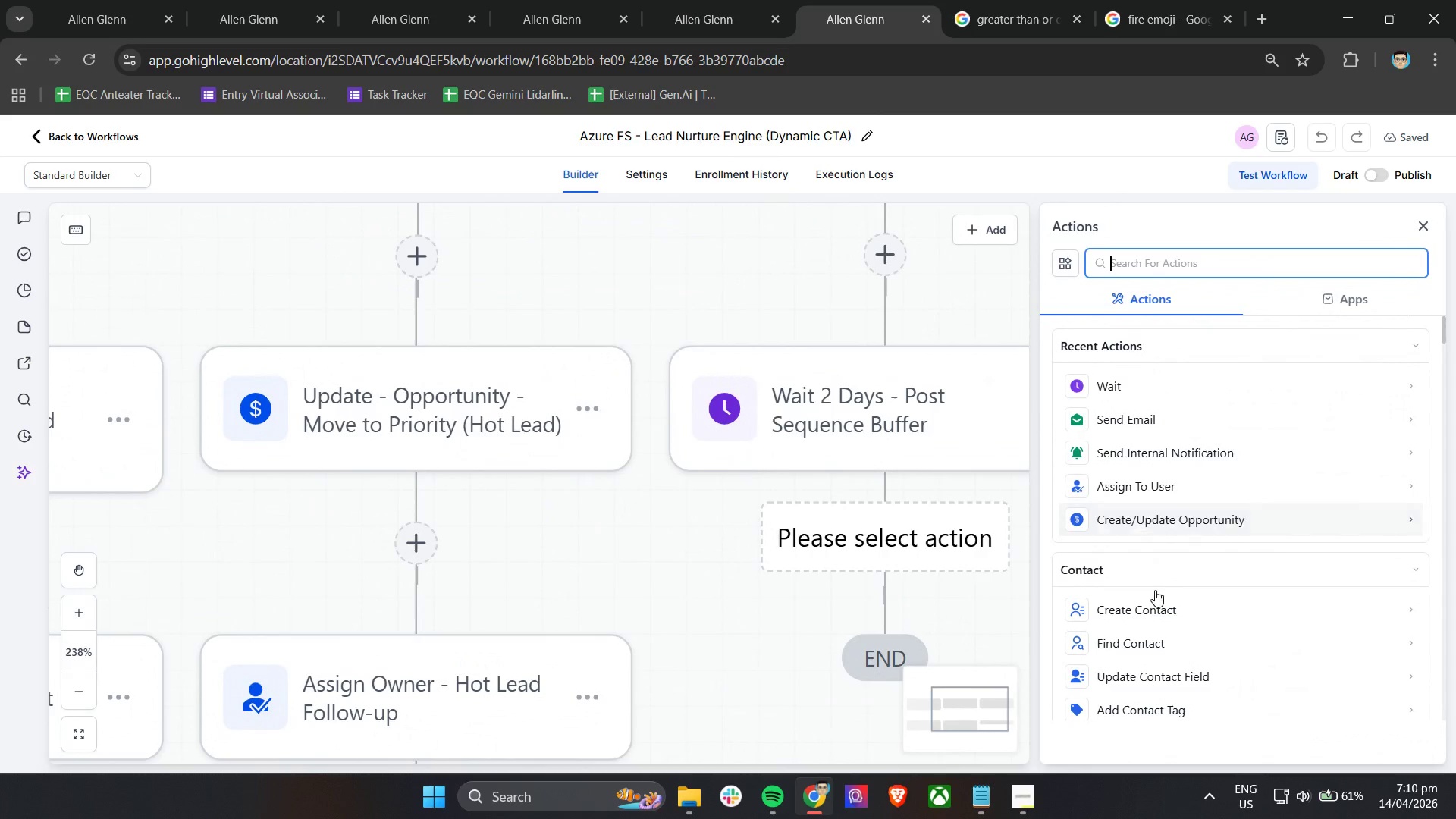 
type(add)
 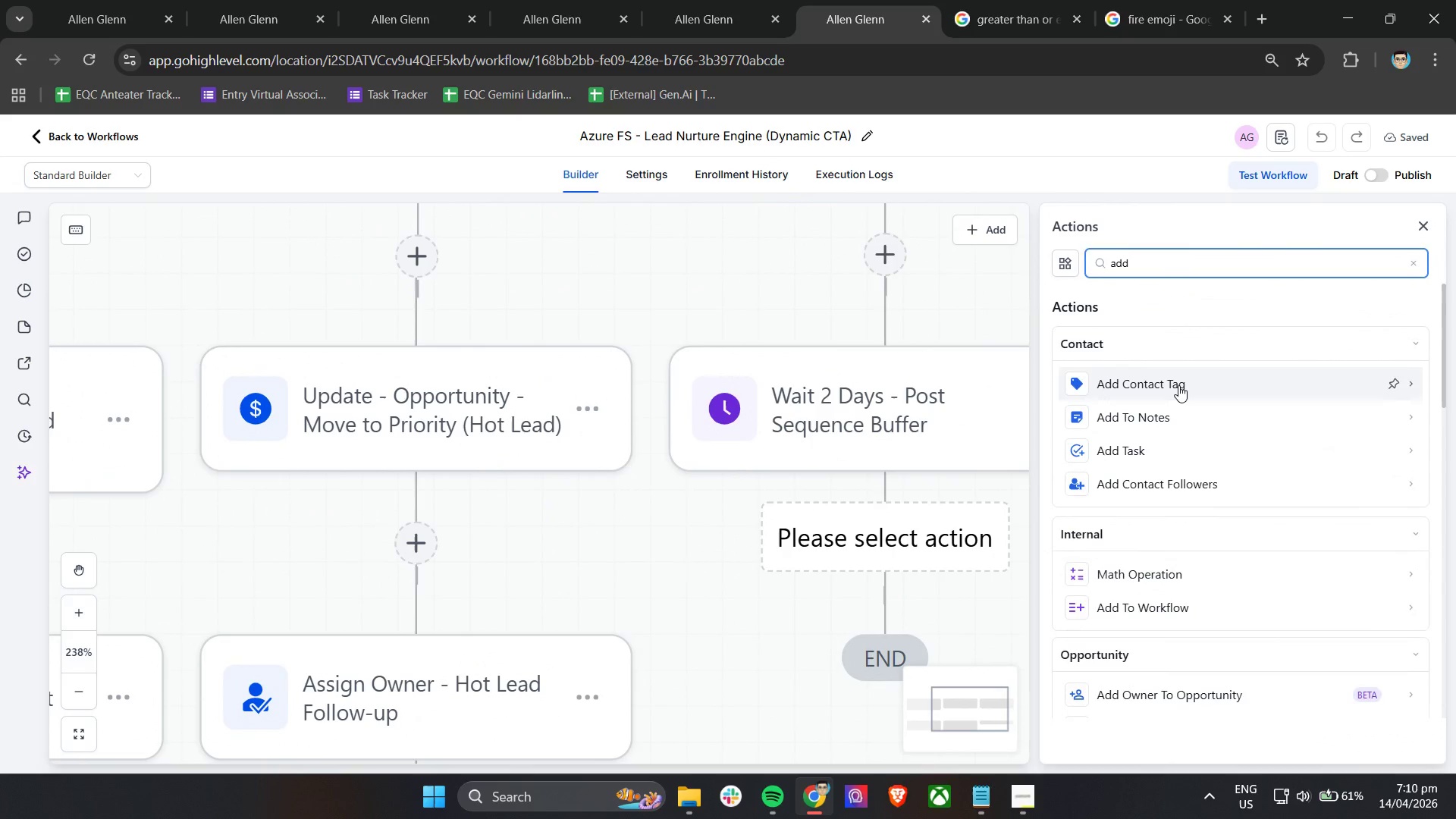 
left_click([1178, 385])
 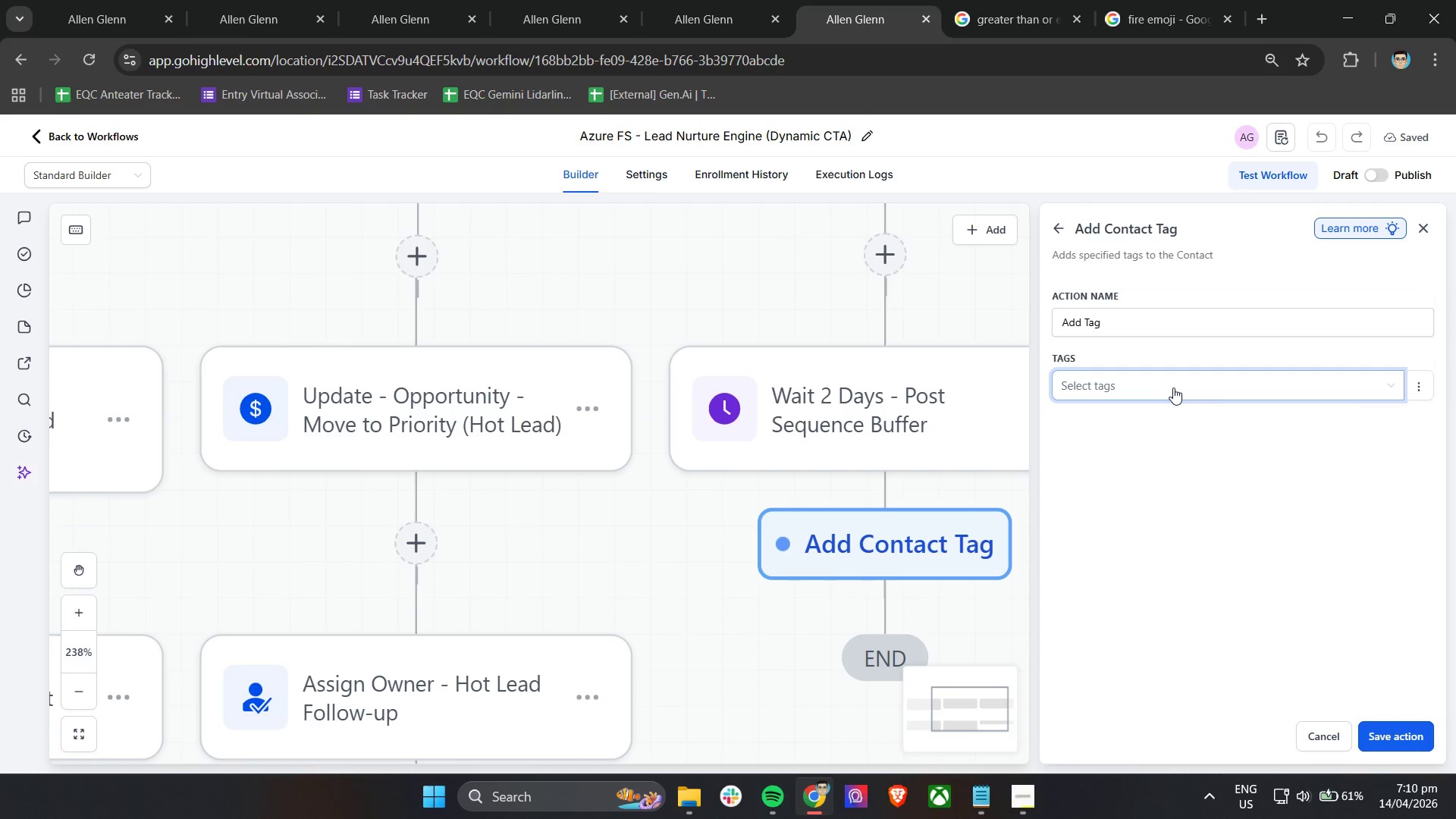 
left_click([1173, 388])
 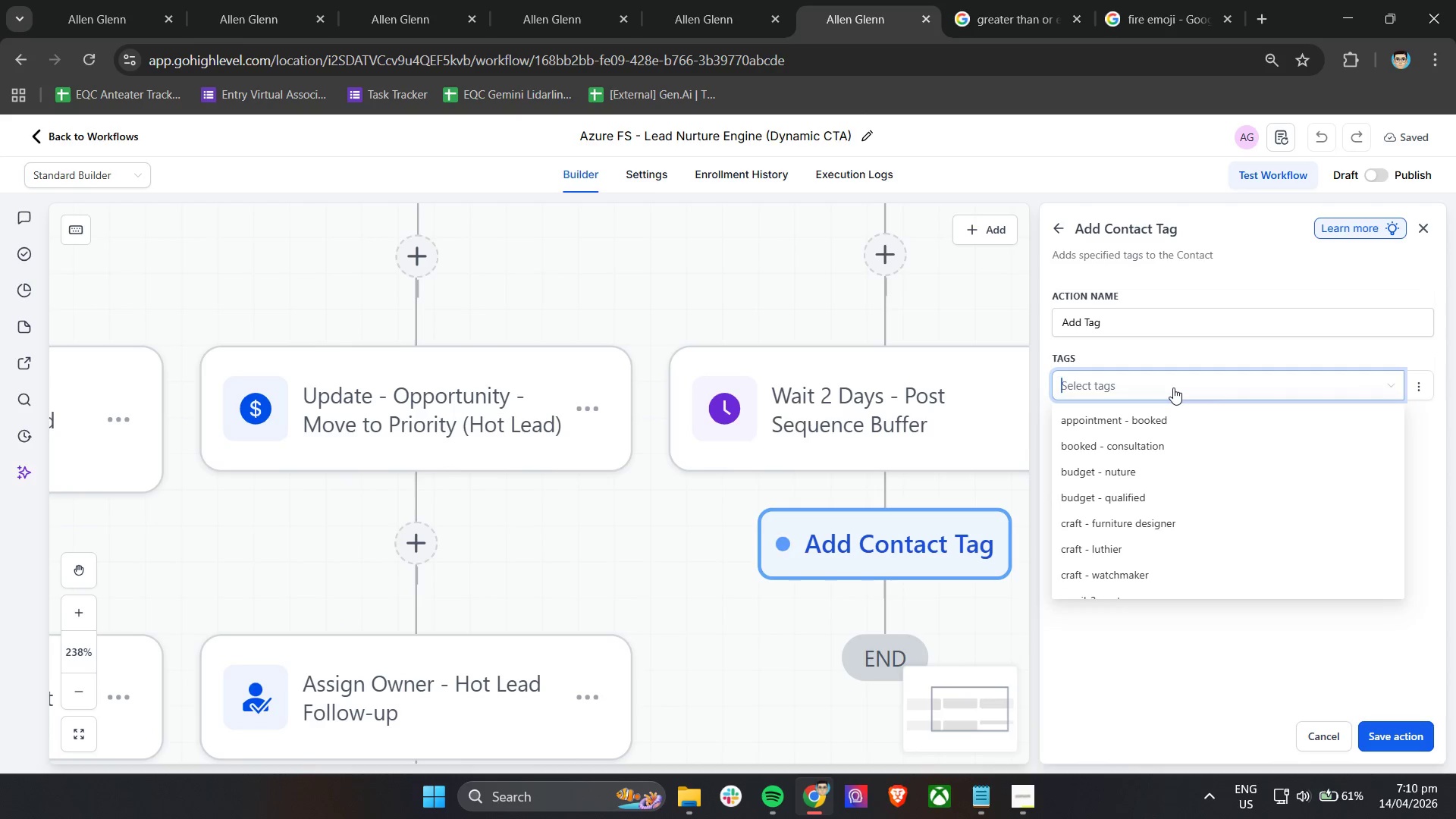 
type(war)
 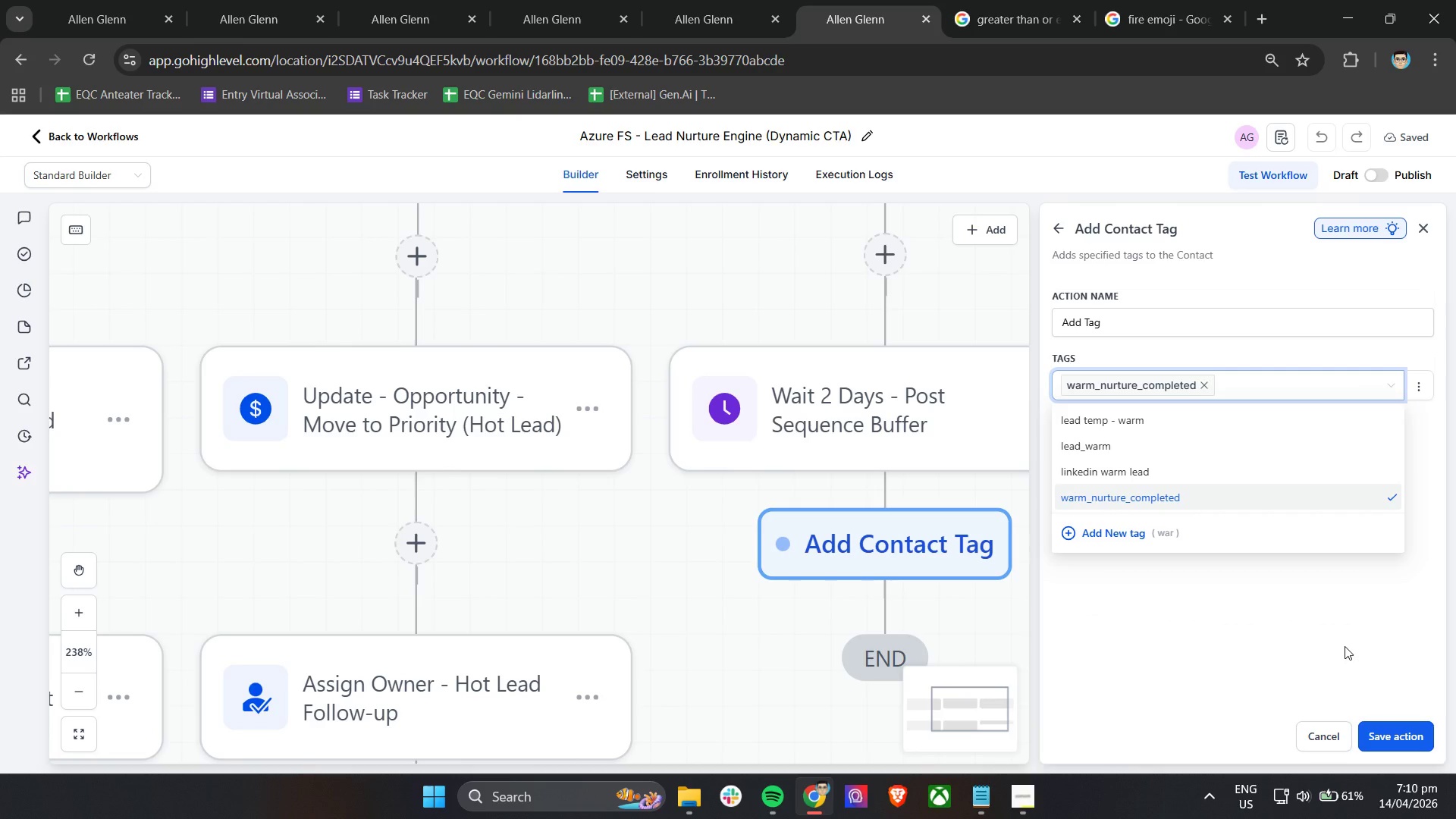 
left_click([1313, 669])
 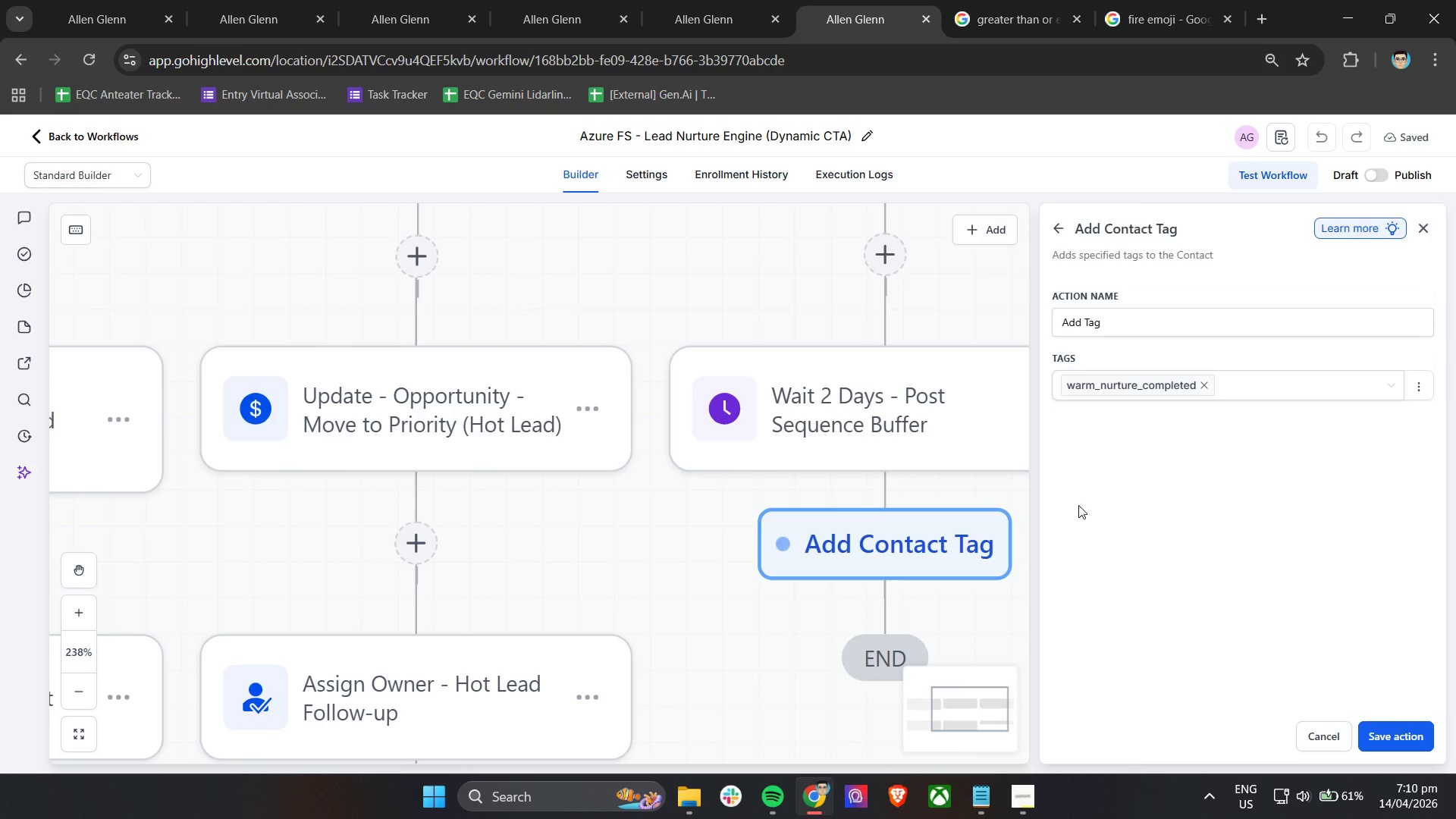 
scroll: coordinate [1077, 504], scroll_direction: down, amount: 4.0
 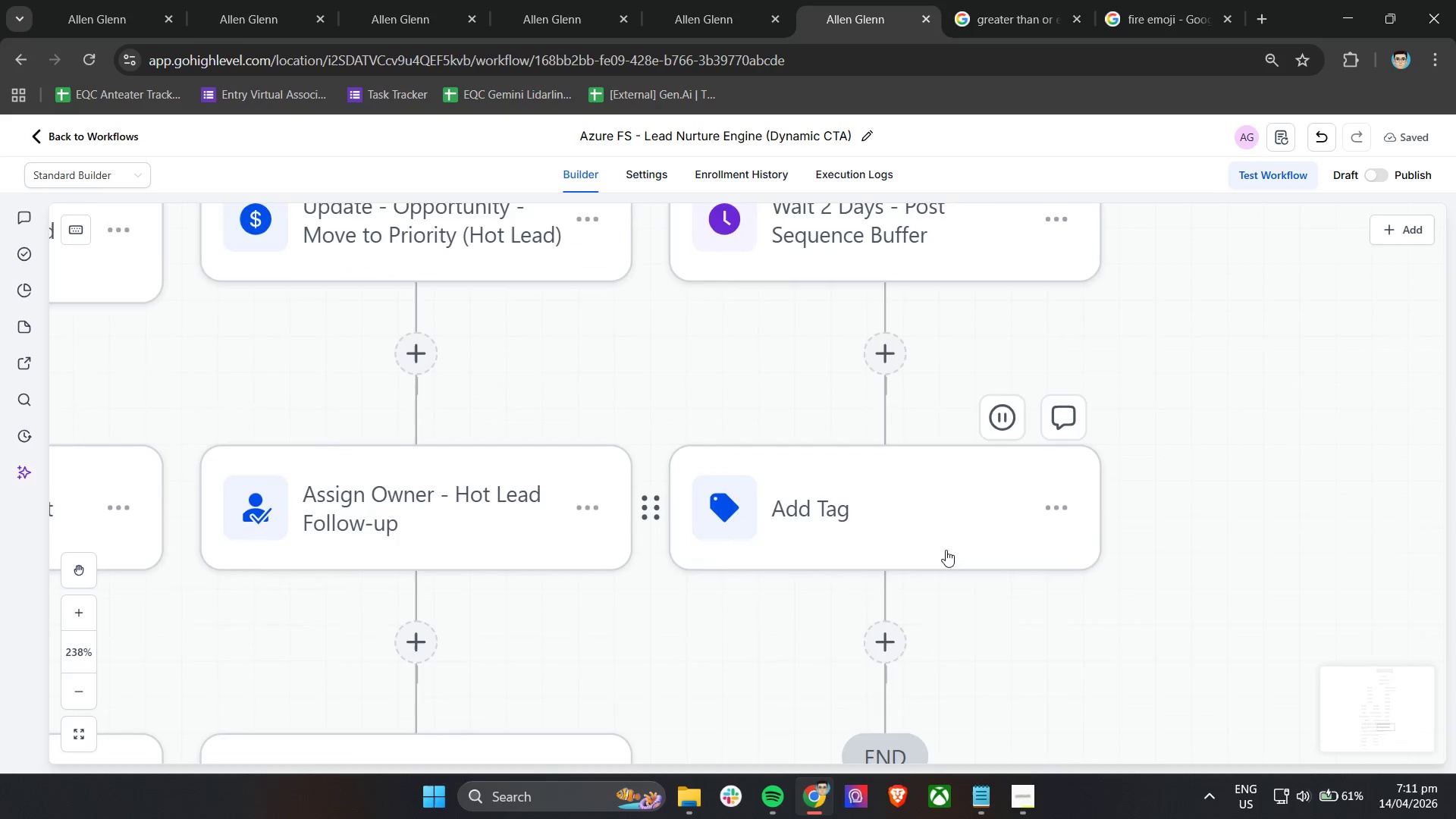 
left_click([943, 551])
 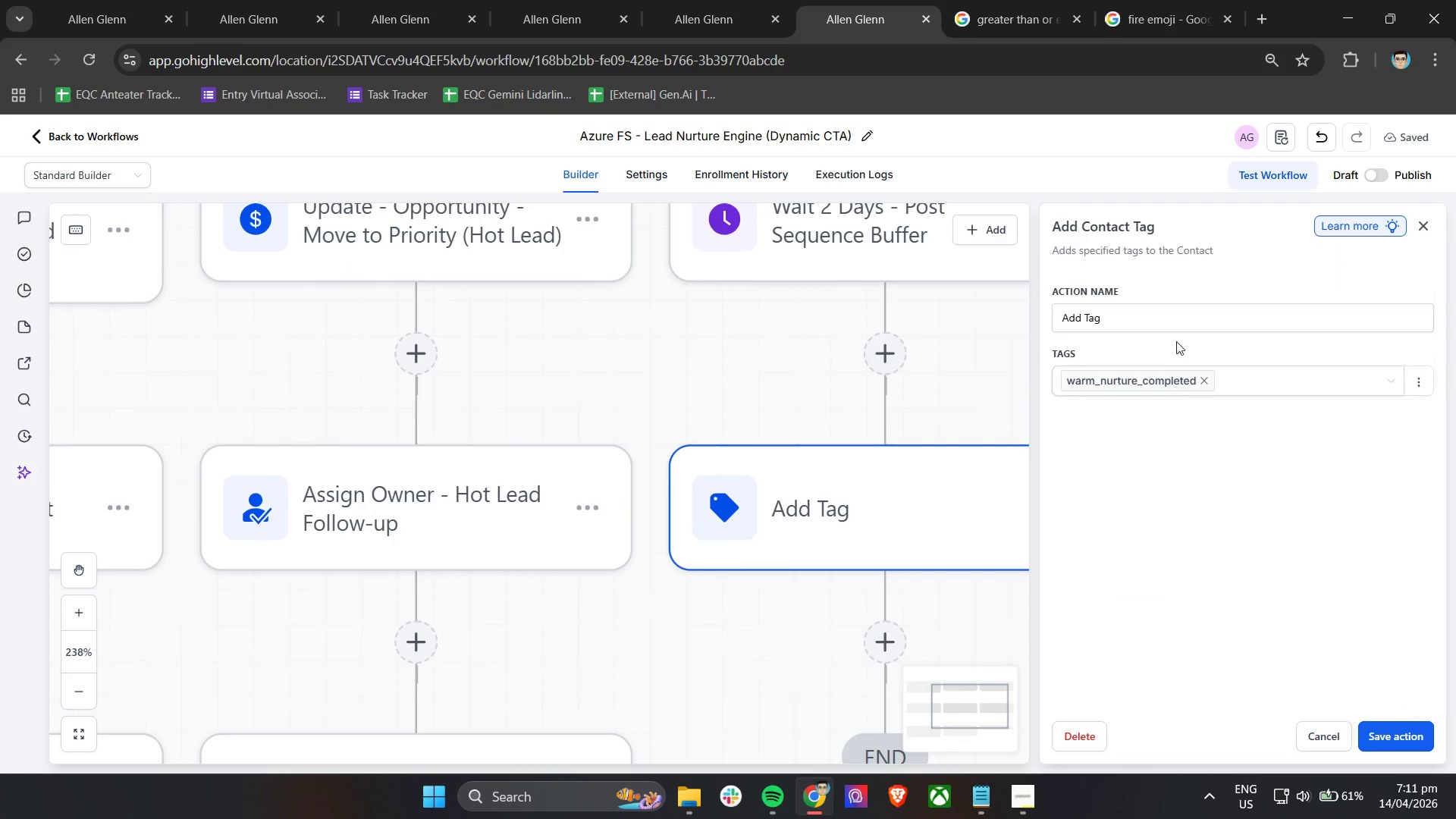 
left_click([1156, 318])
 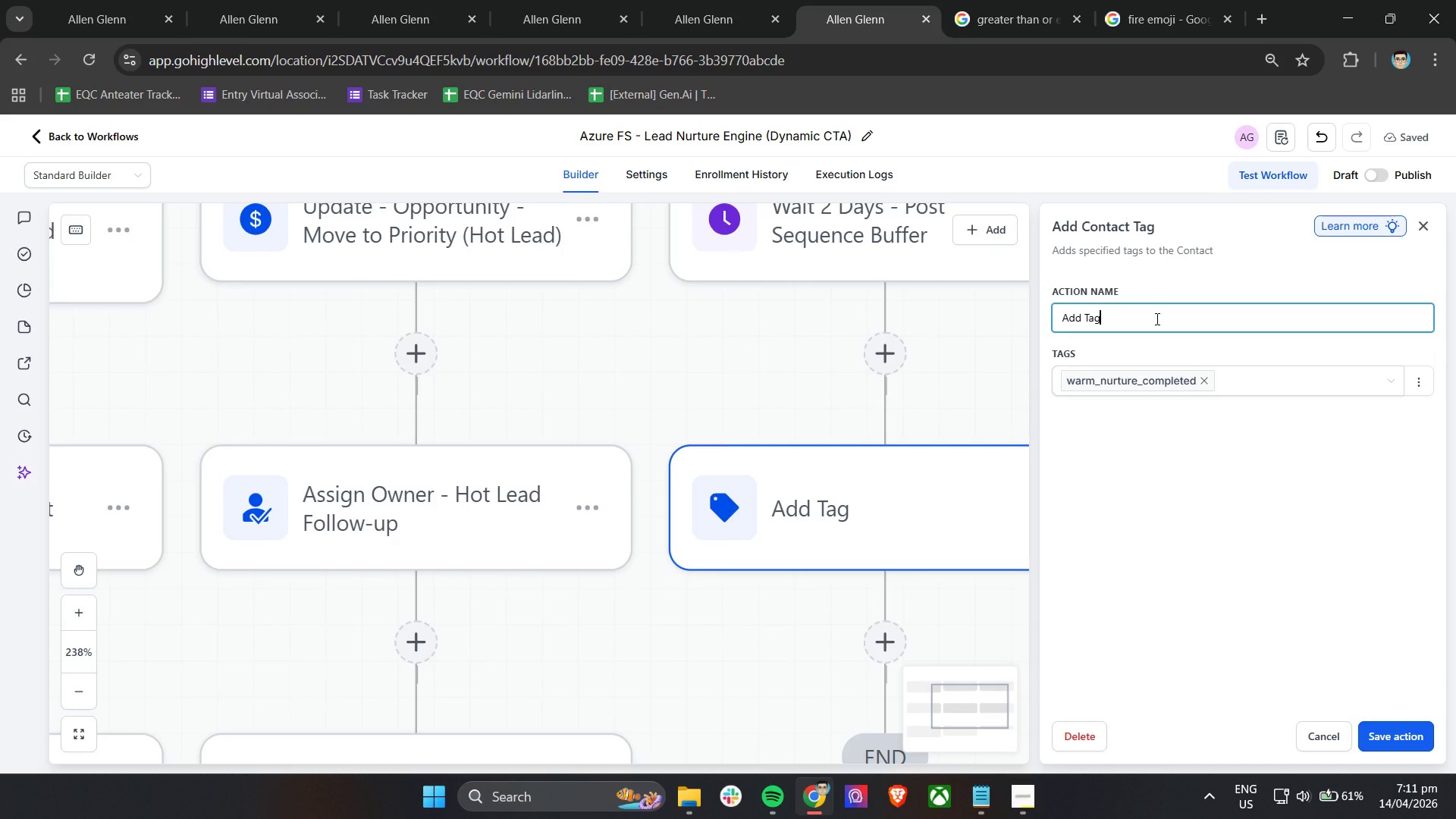 
wait(5.81)
 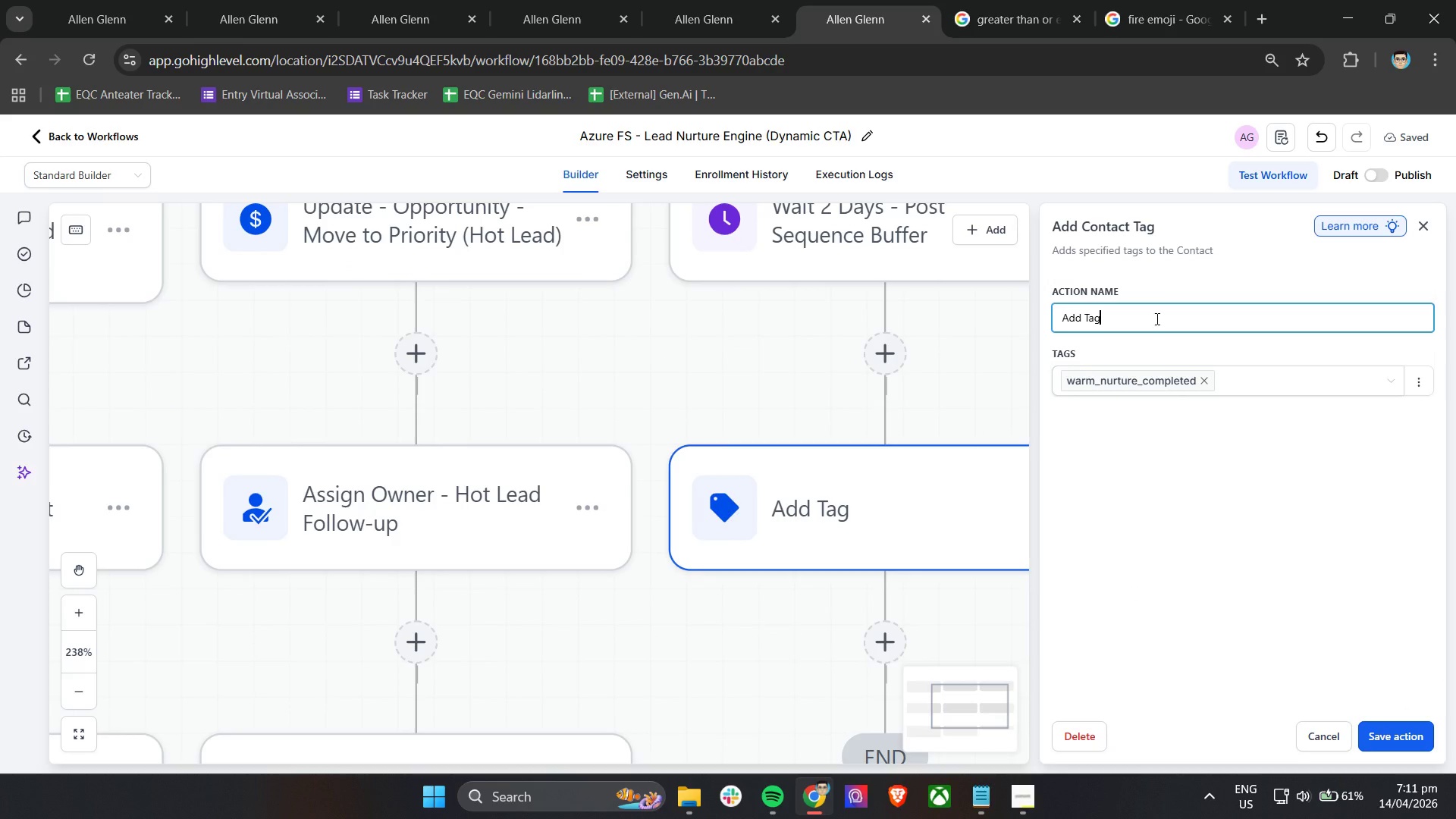 
hold_key(key=ControlLeft, duration=0.45)
scroll: coordinate [473, 554], scroll_direction: down, amount: 4.0
 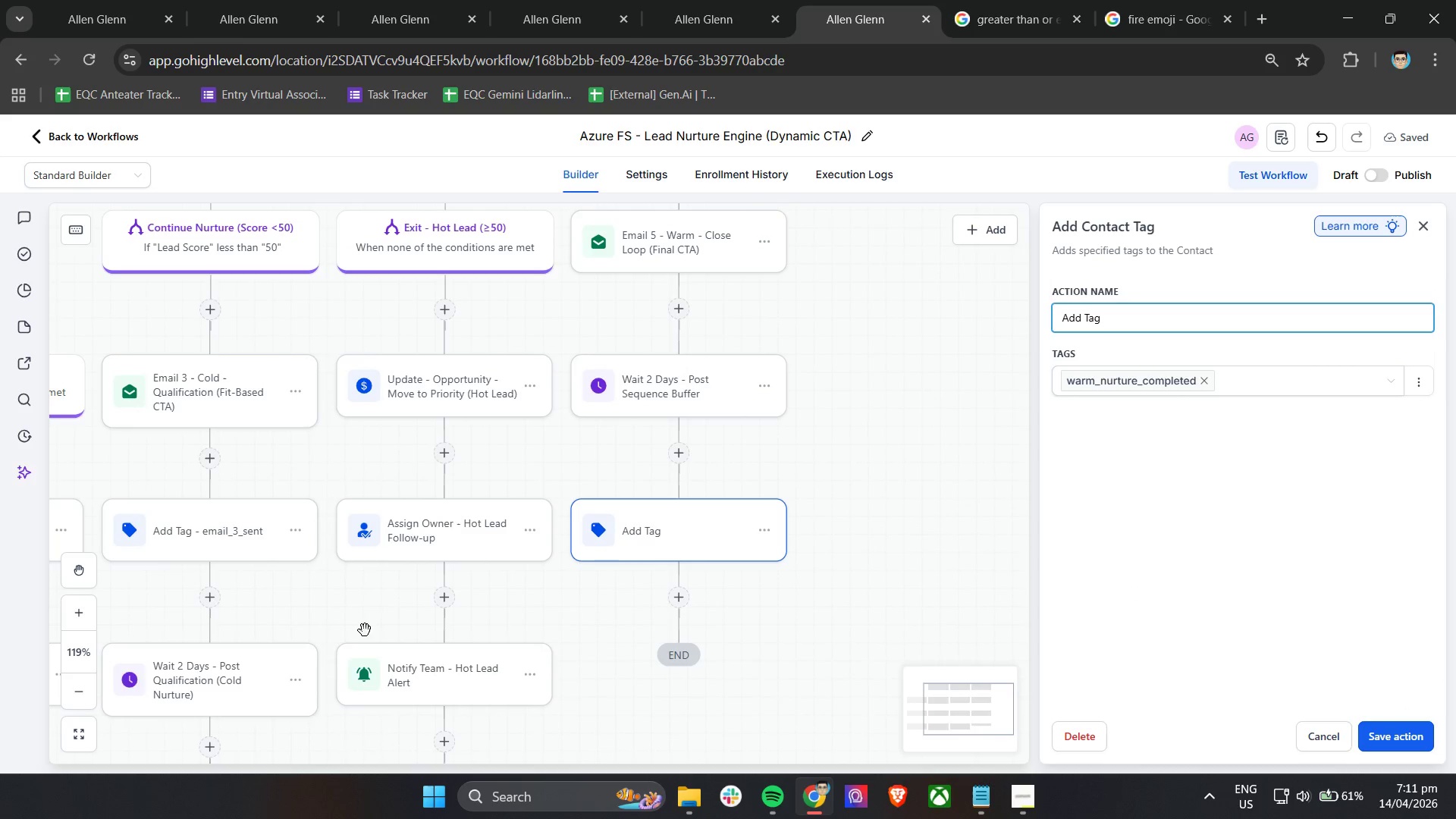 
left_click_drag(start_coordinate=[361, 628], to_coordinate=[403, 623])
 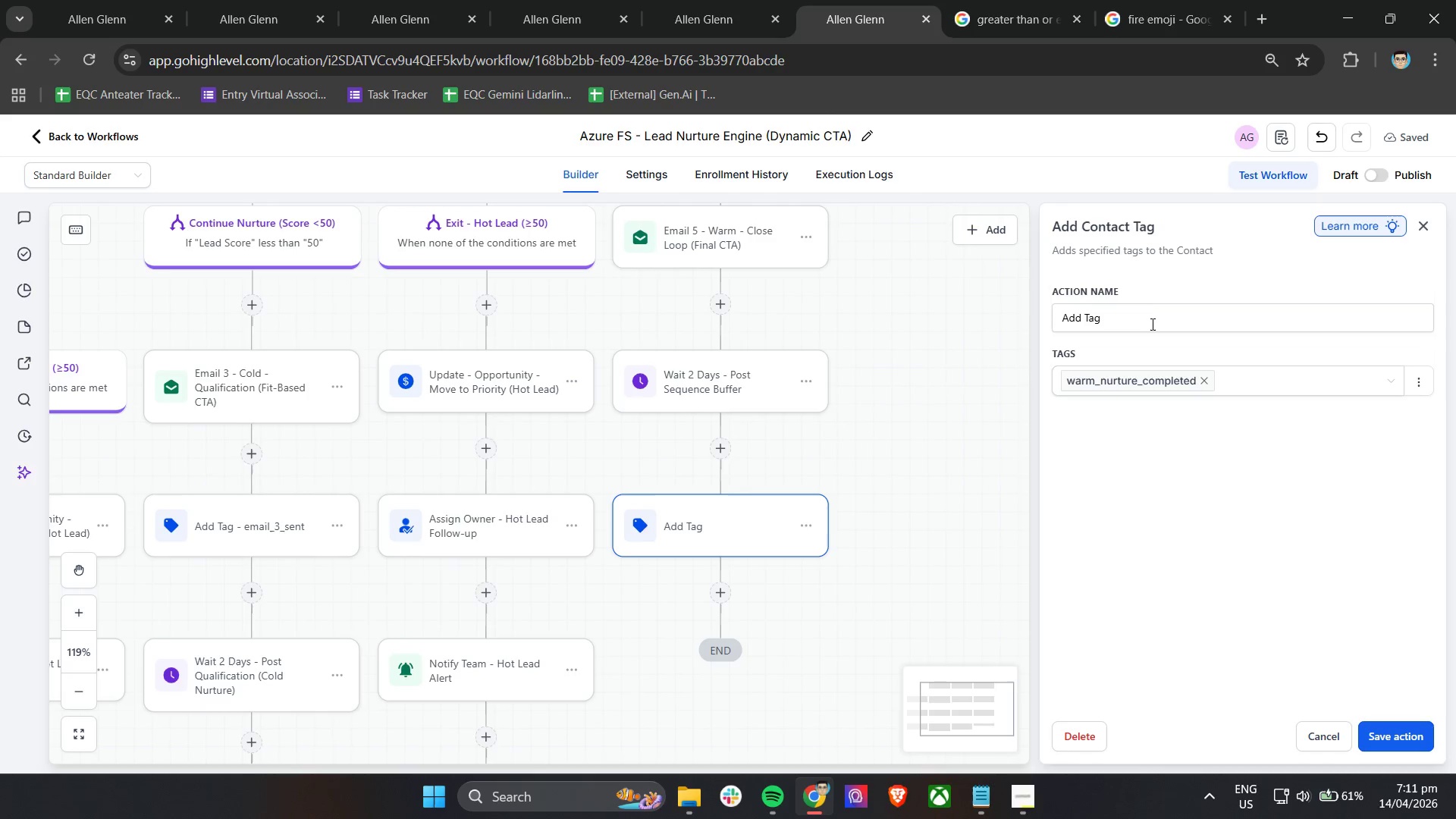 
left_click([1151, 318])
 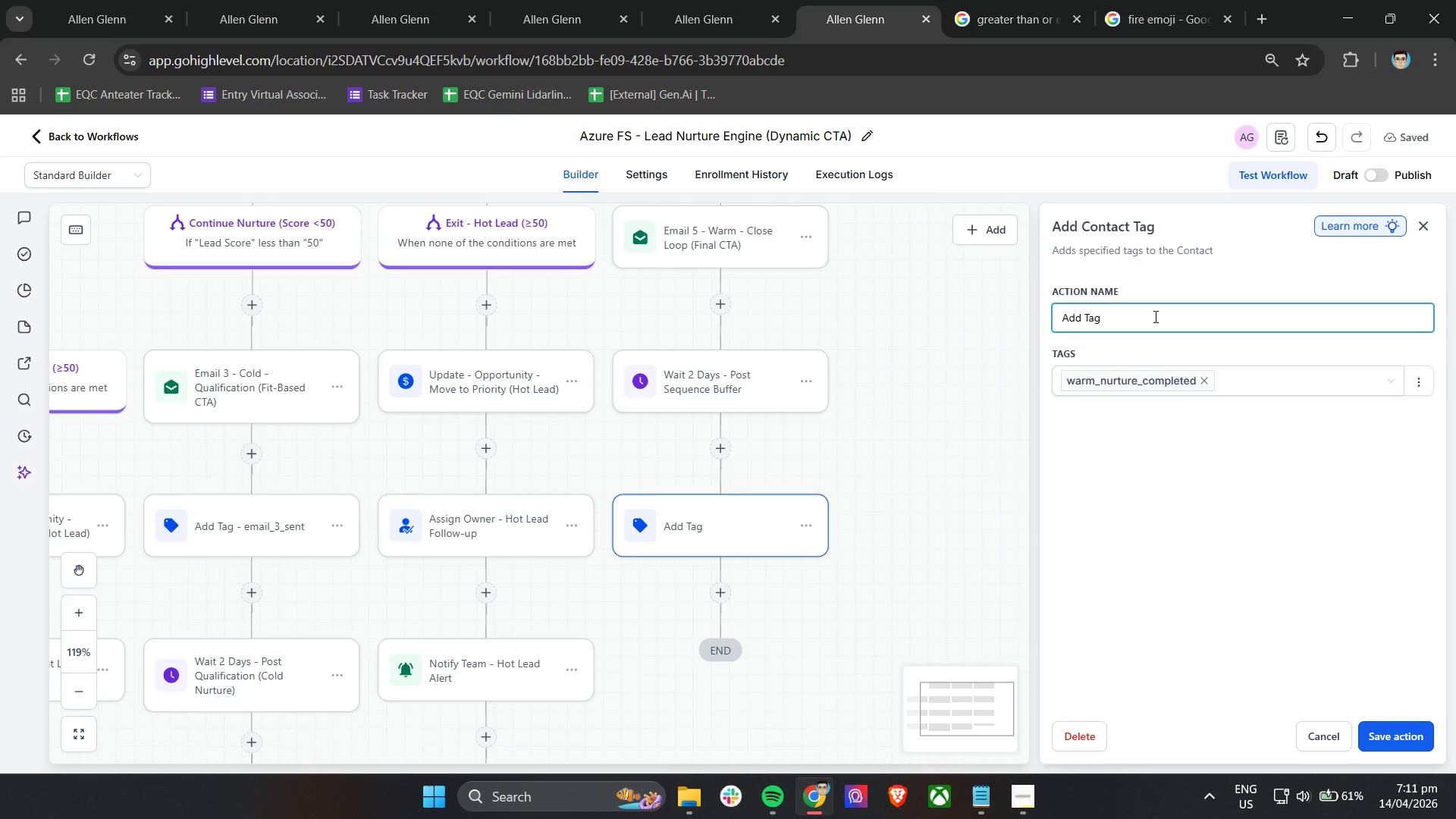 
key(Space)
 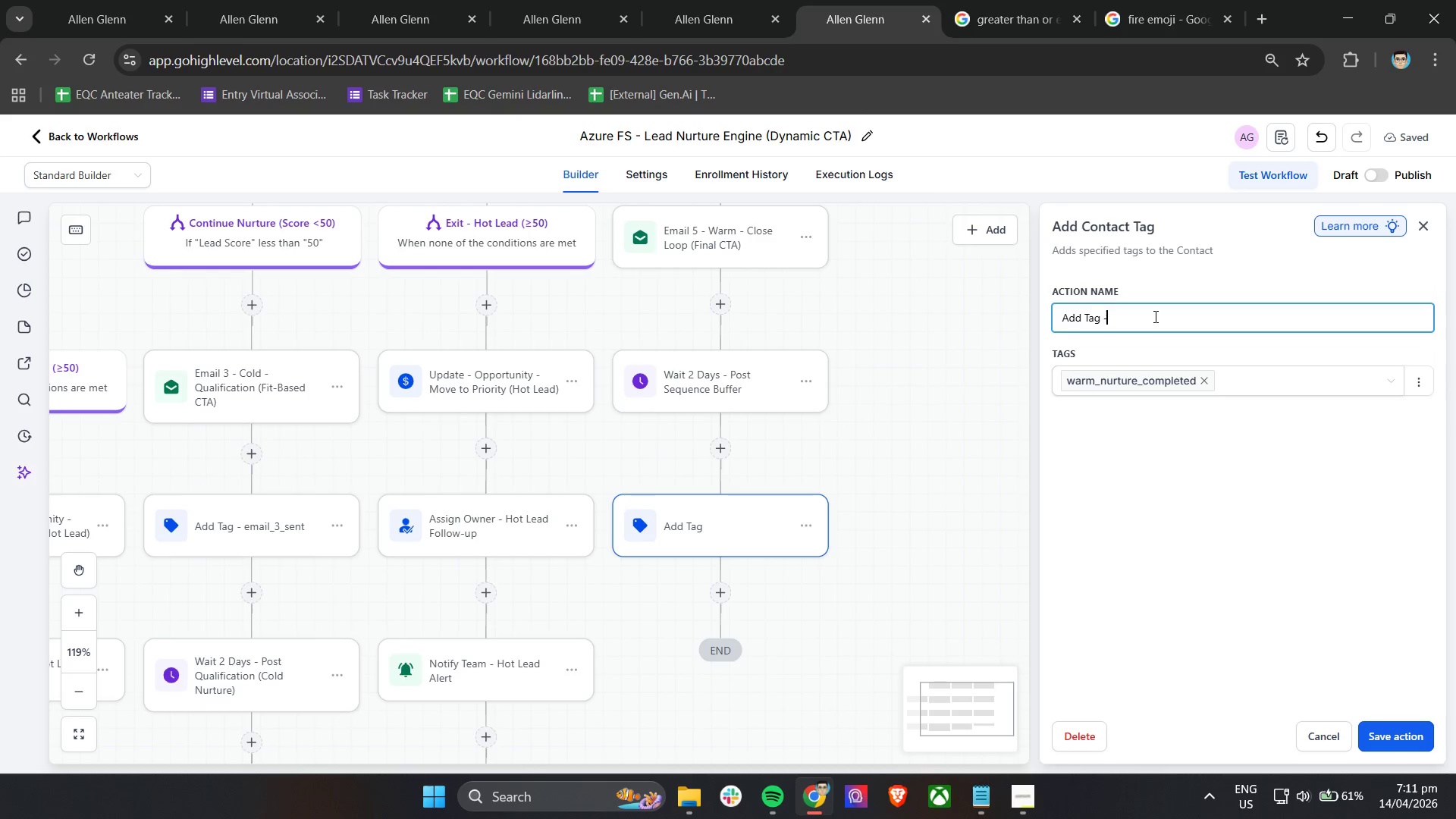 
key(Minus)
 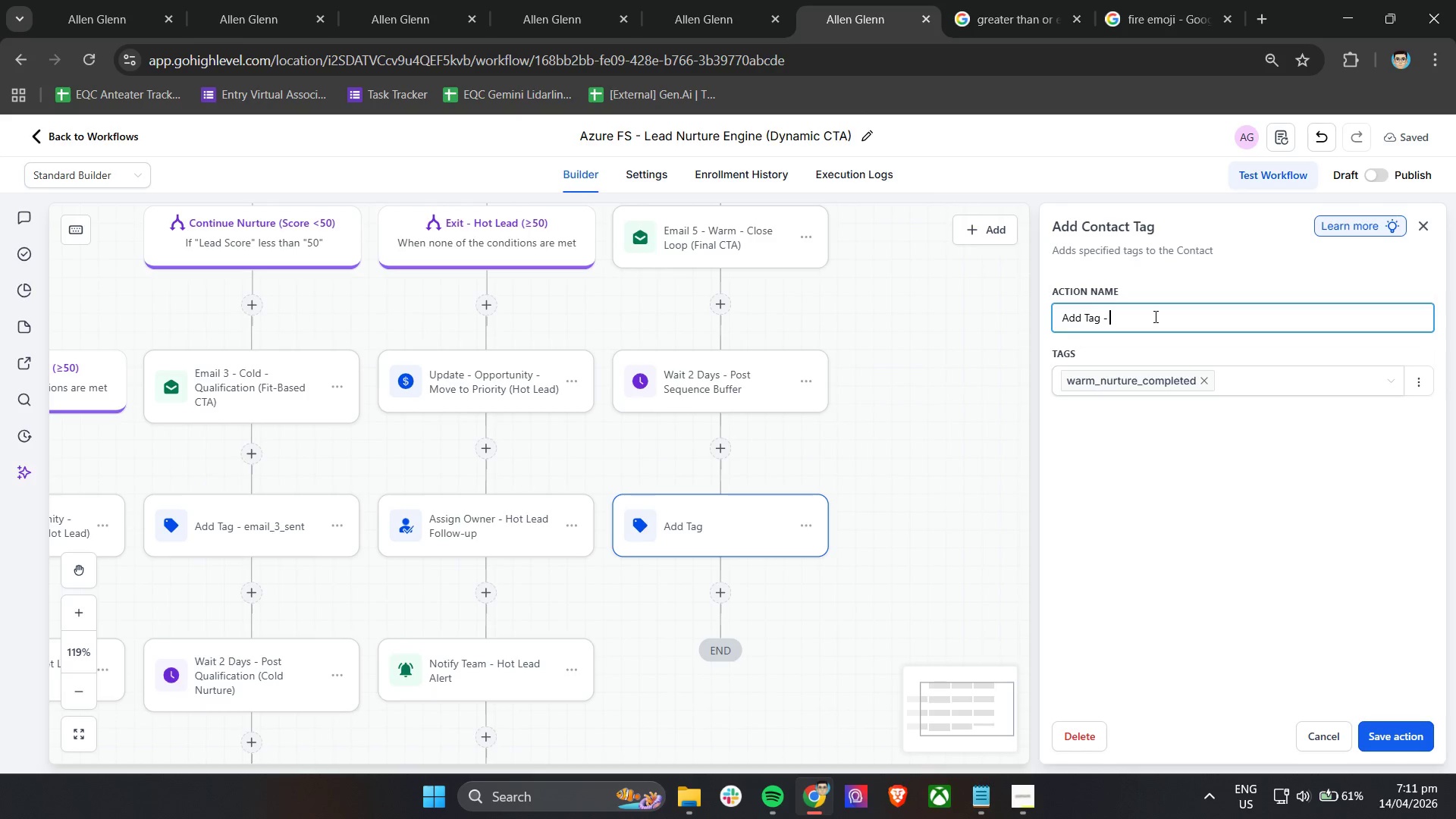 
key(Space)
 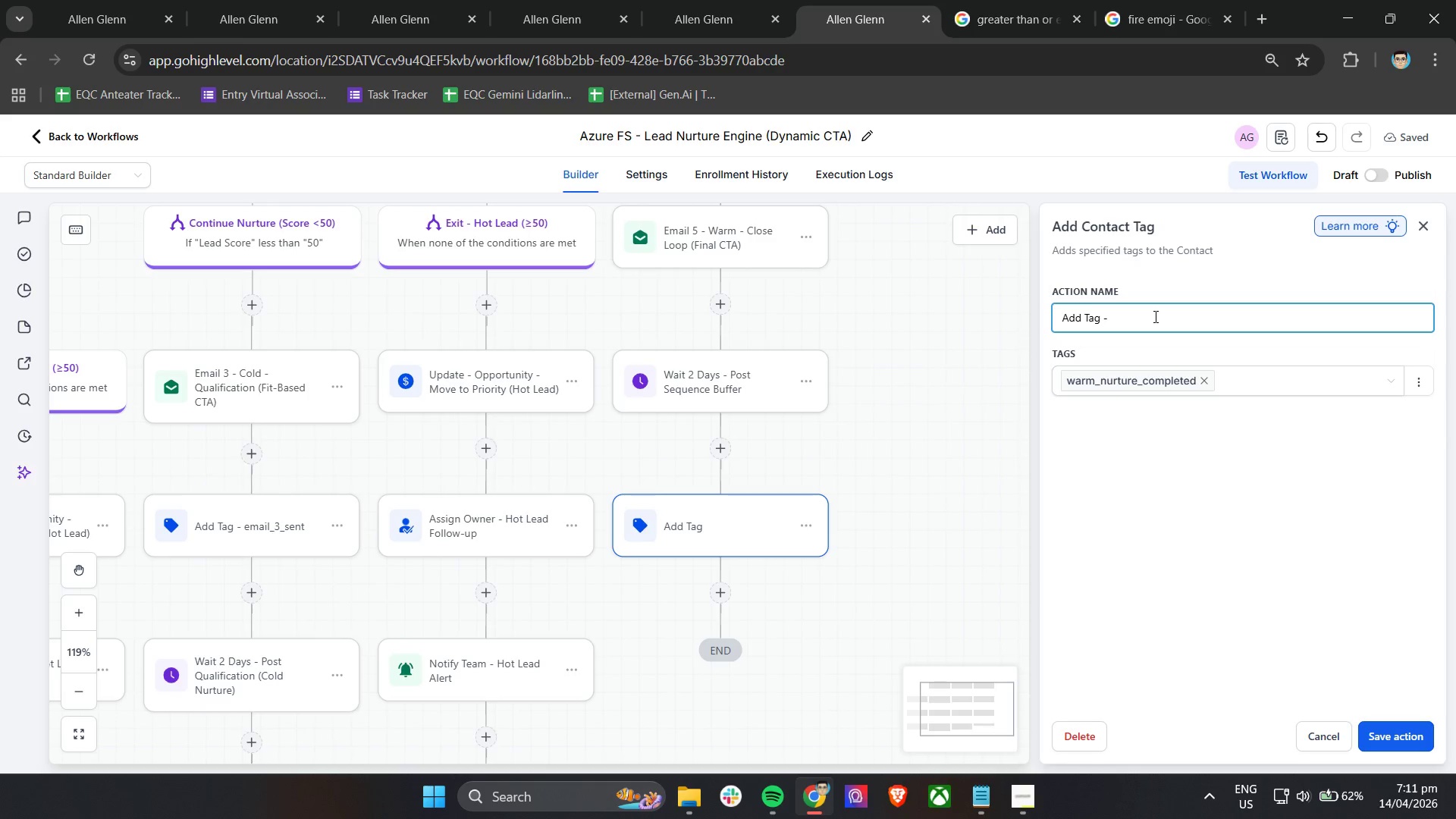 
wait(27.16)
 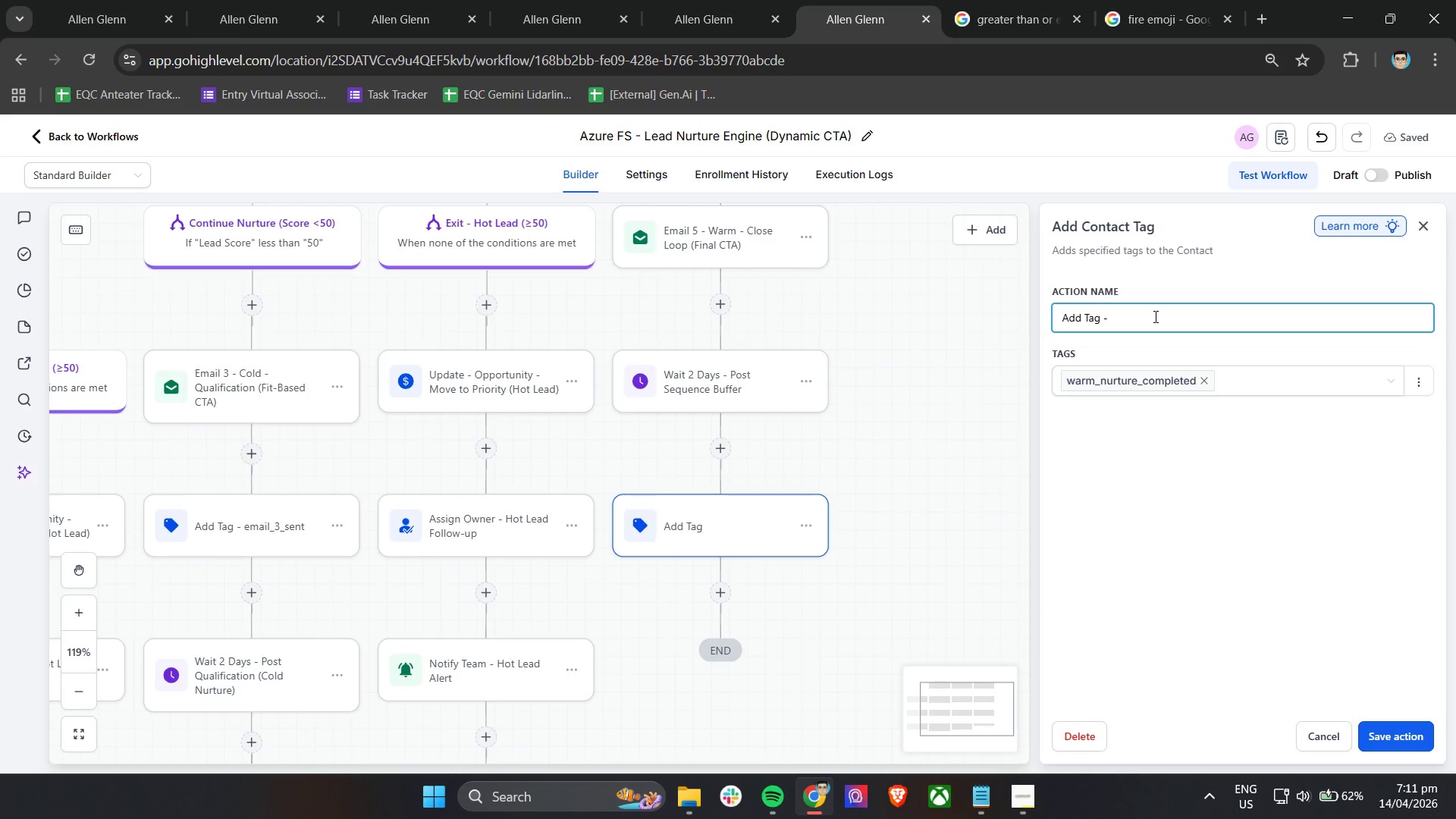 
type(warm_nurture)
 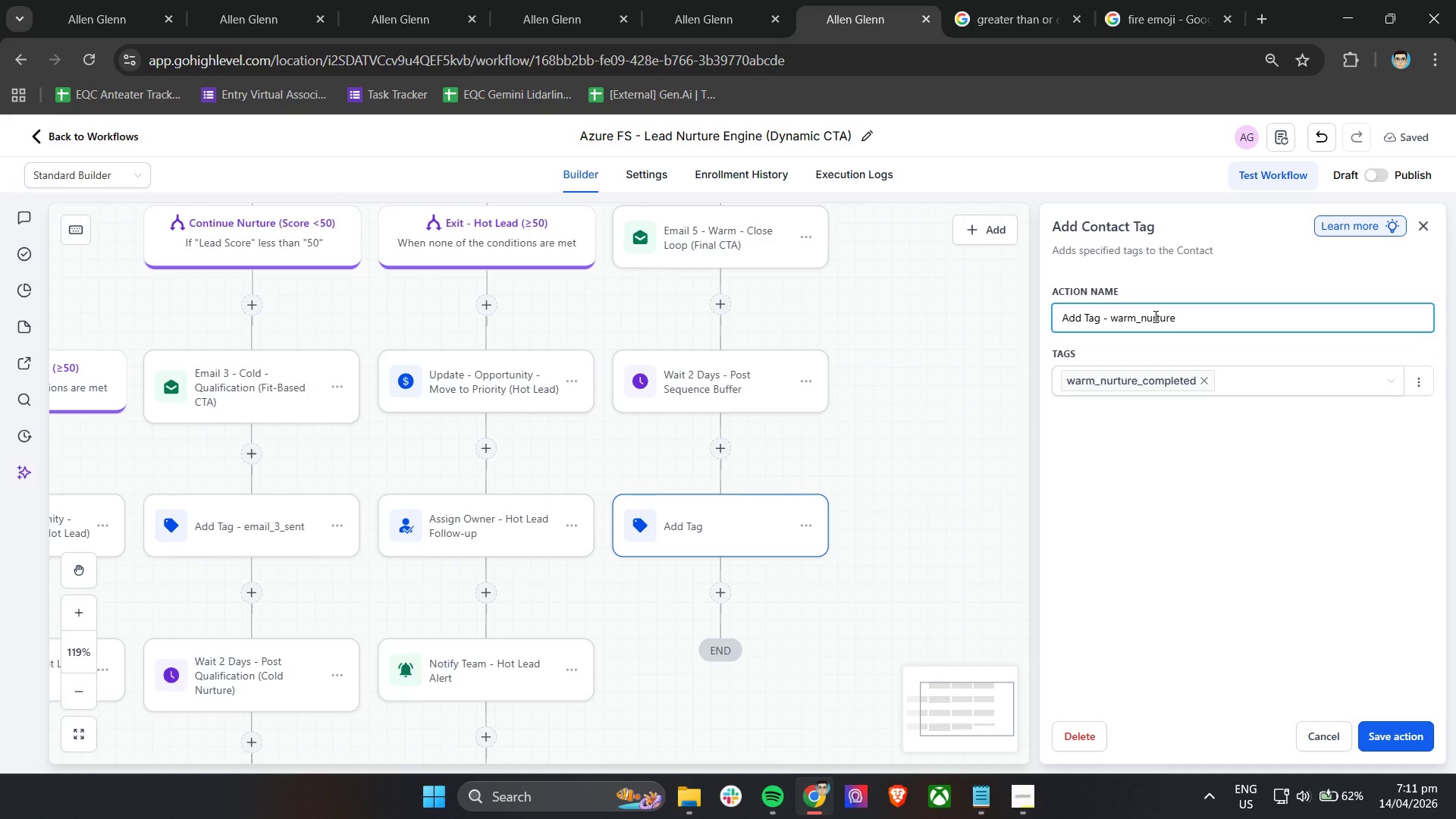 
left_click([1179, 326])
 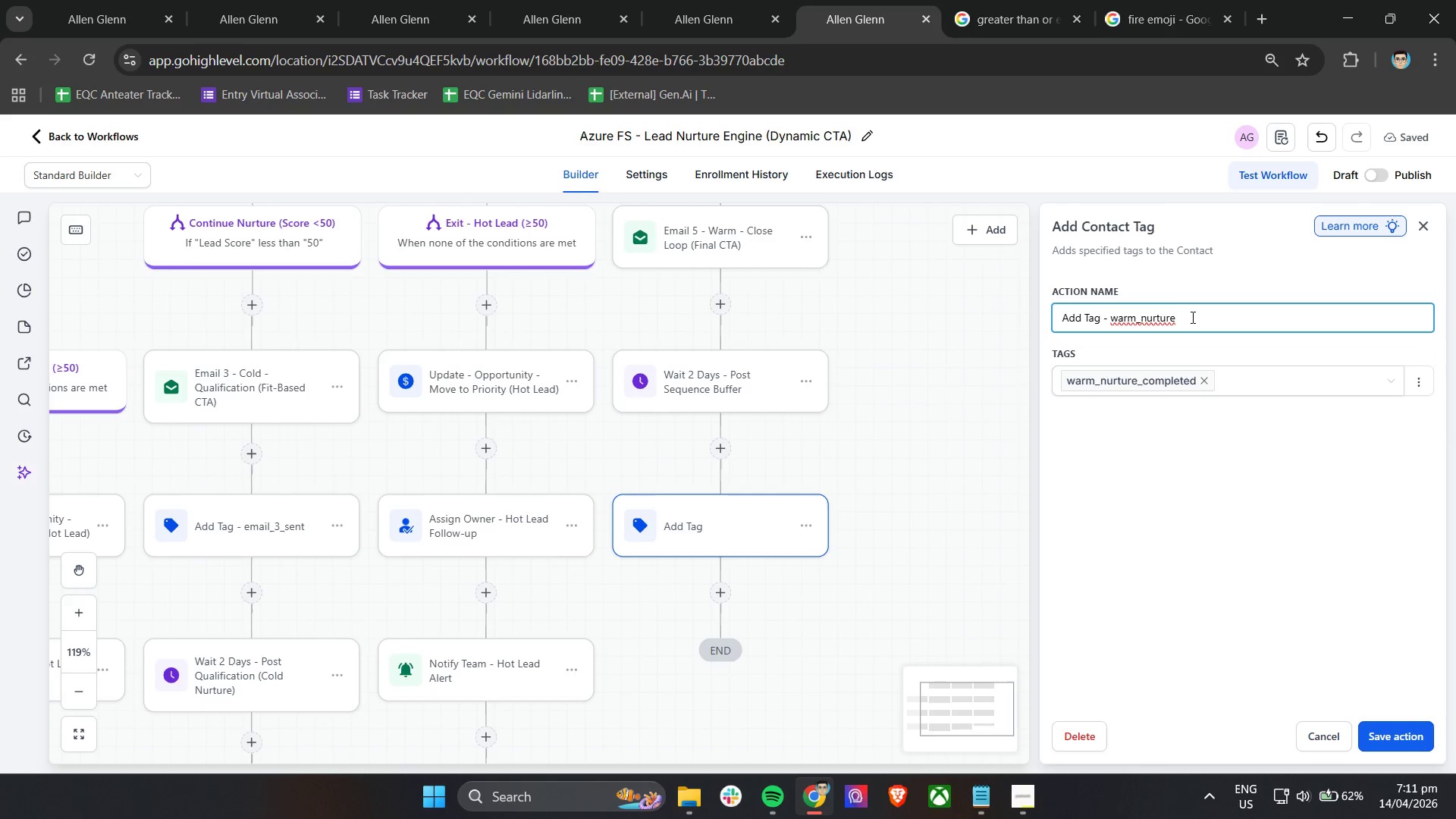 
type(_completed)
 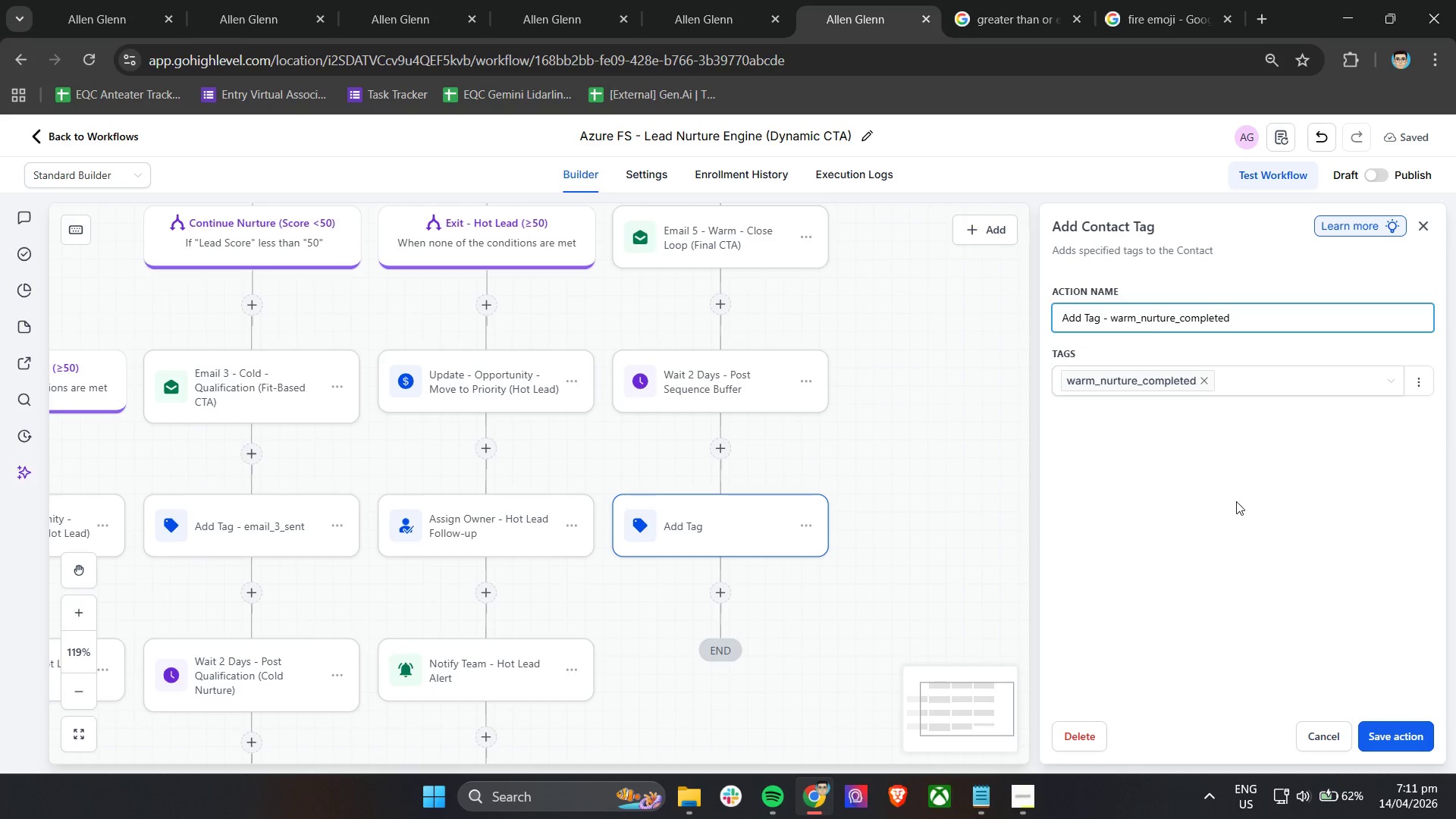 
left_click([1236, 502])
 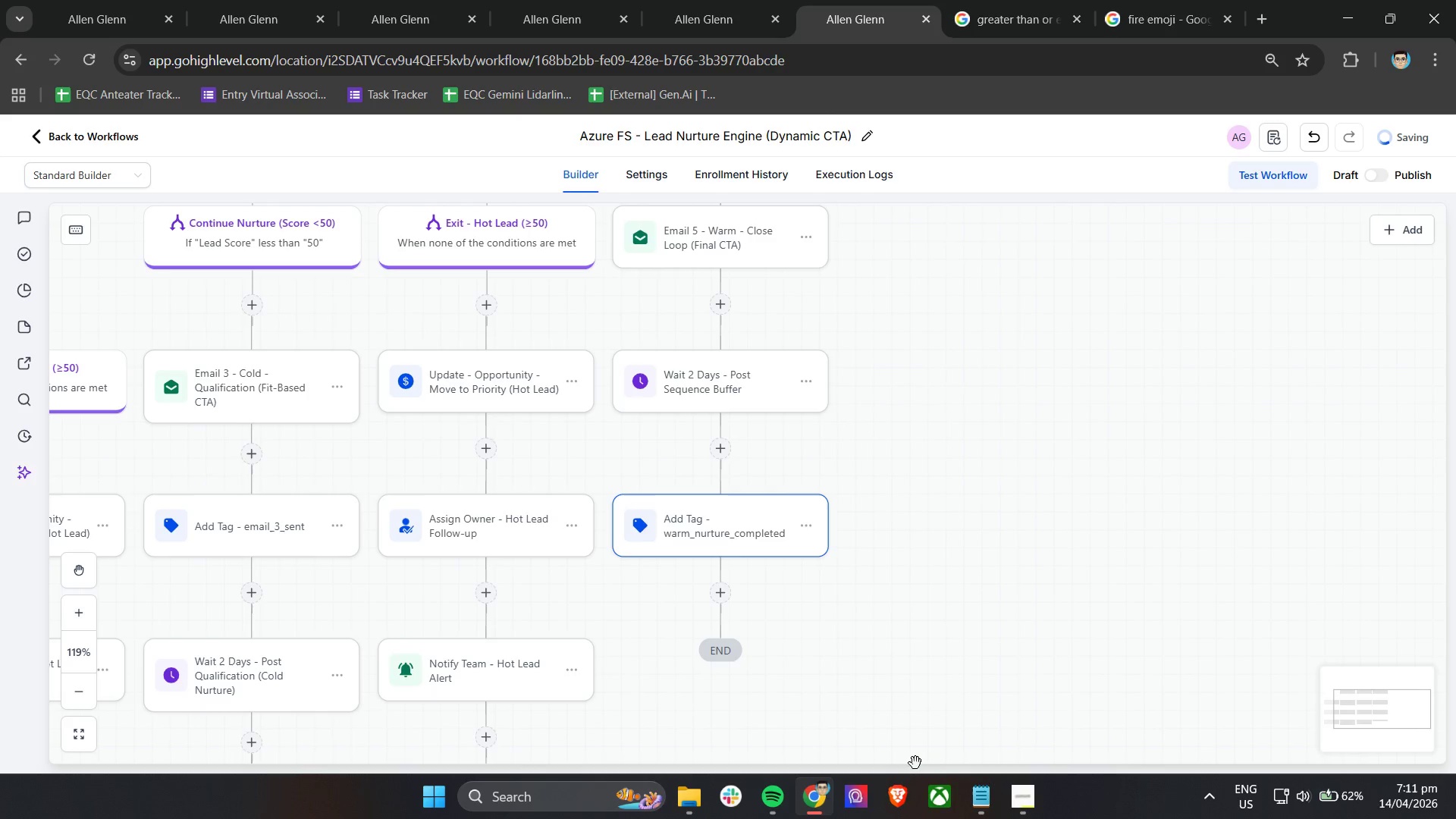 
left_click([1018, 801])